 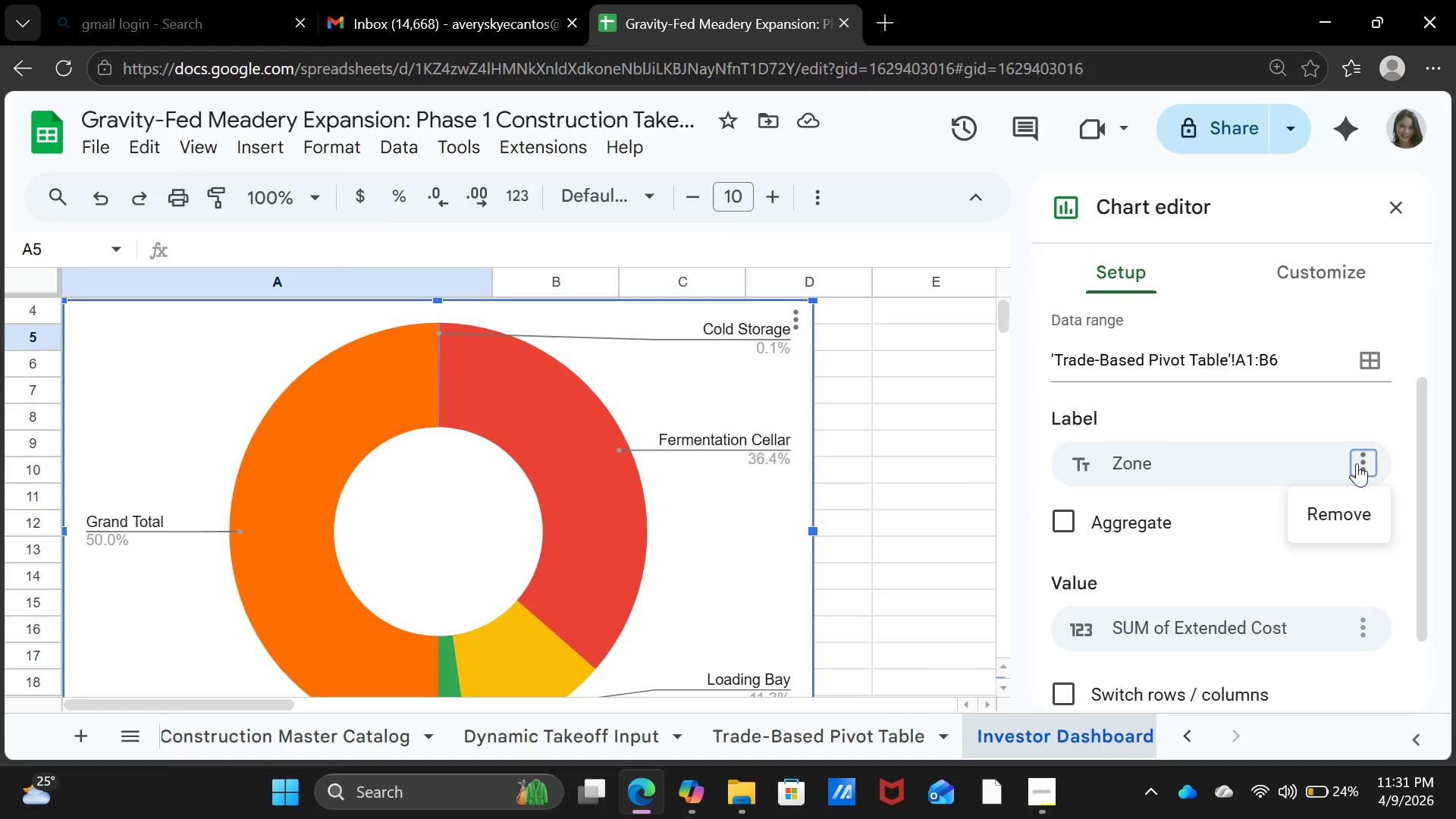 
left_click([1245, 458])
 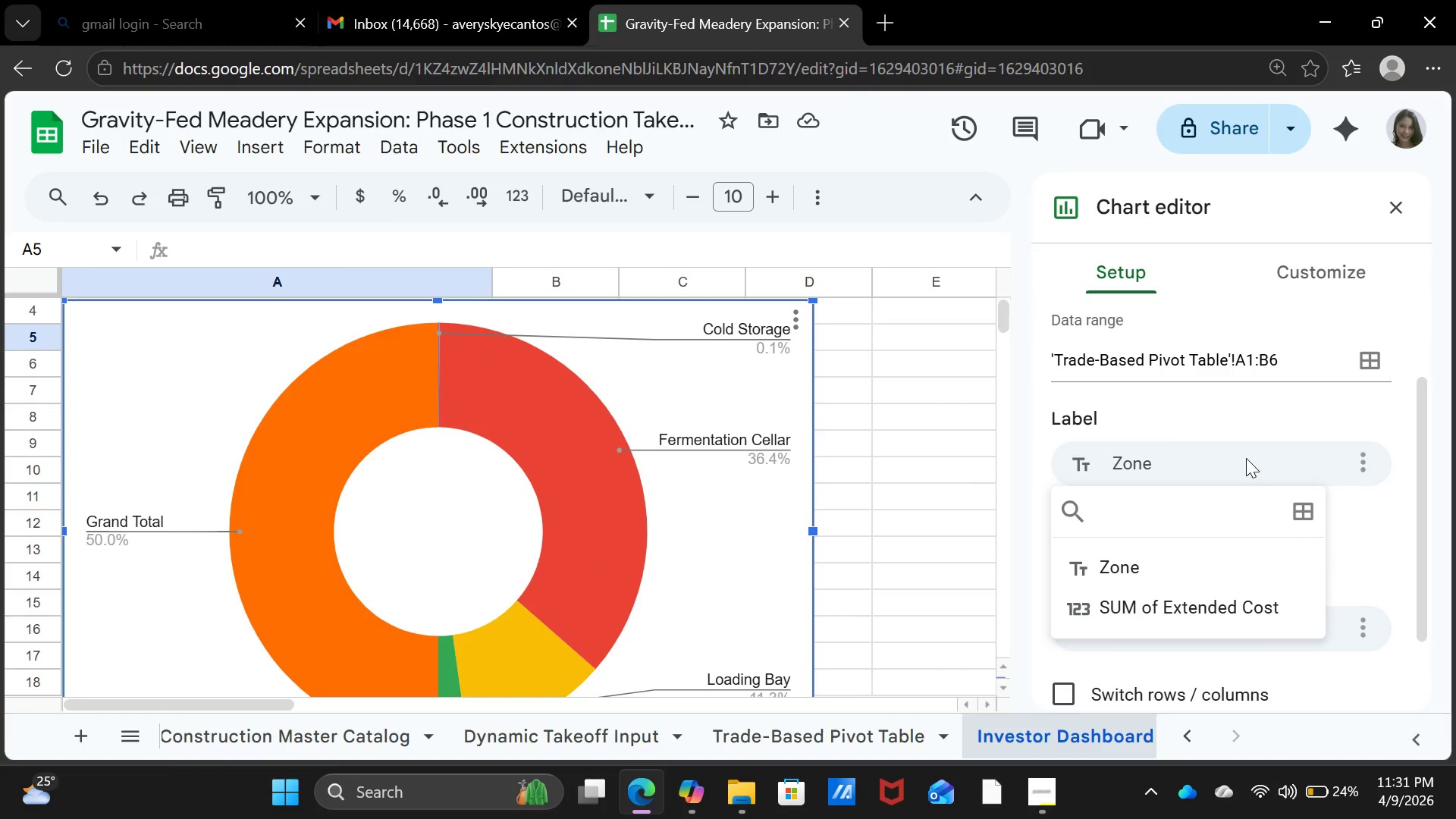 
left_click([1246, 458])
 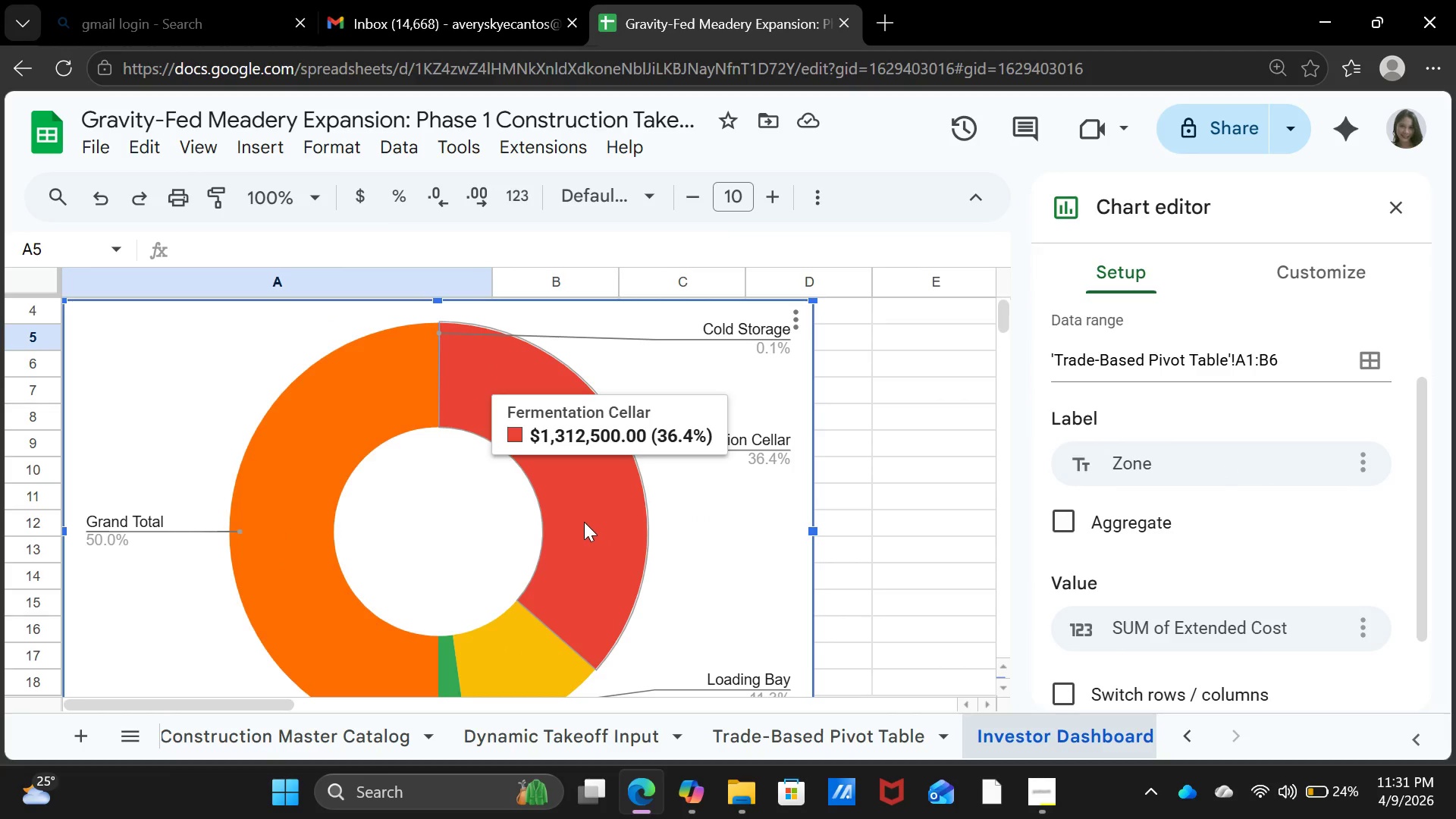 
scroll: coordinate [525, 522], scroll_direction: down, amount: 2.0
 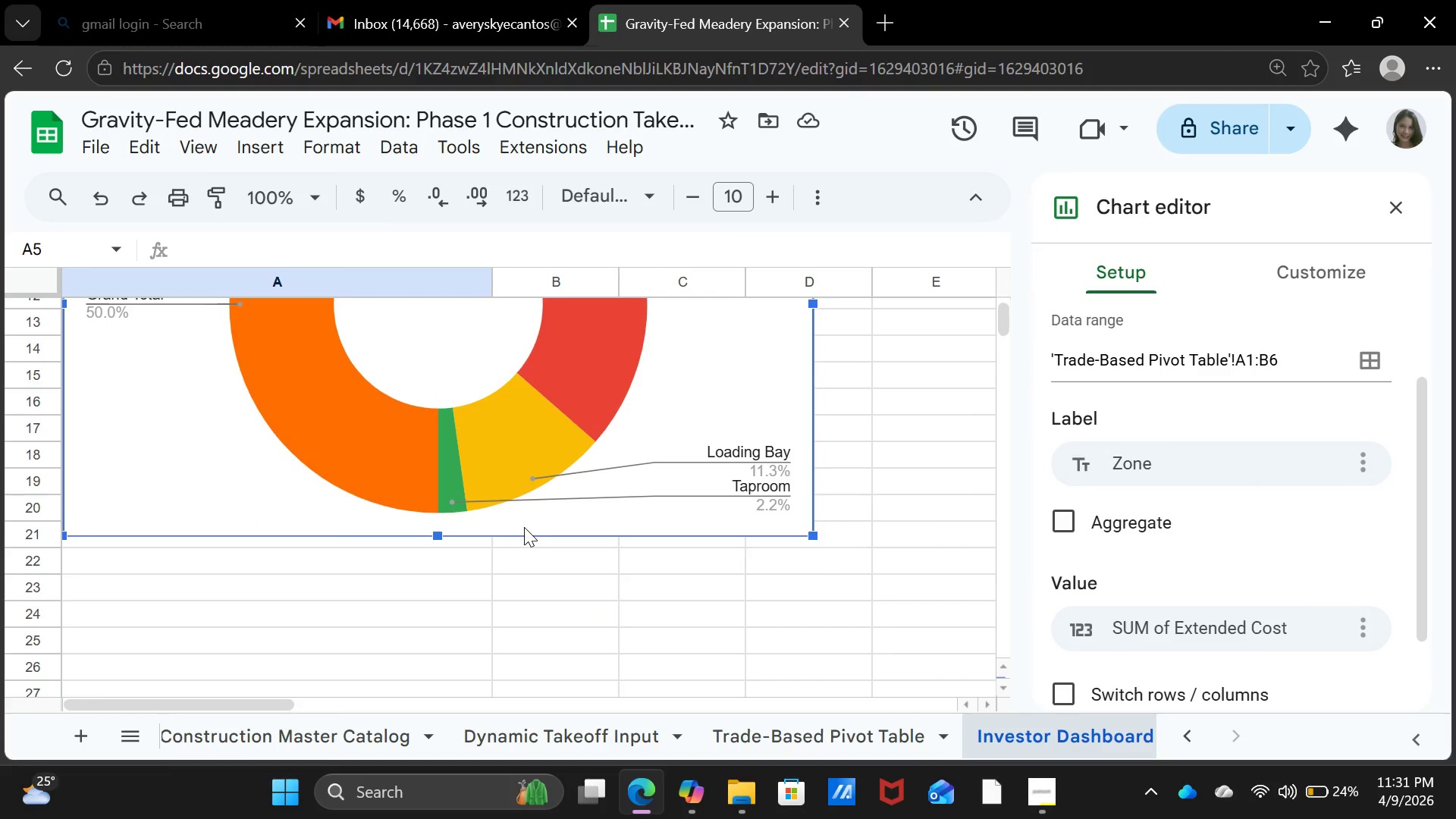 
scroll: coordinate [524, 528], scroll_direction: up, amount: 3.0
 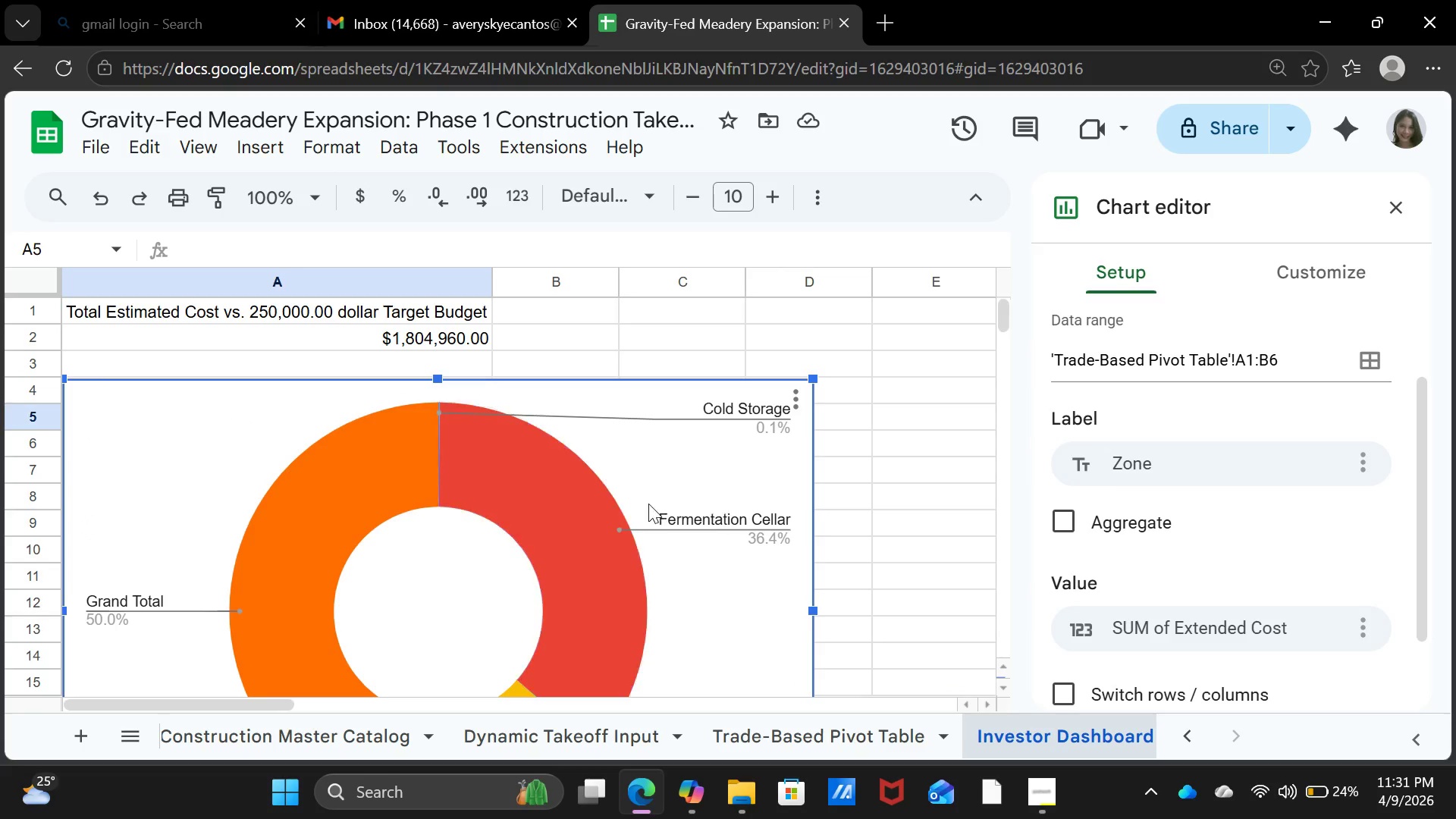 
scroll: coordinate [869, 500], scroll_direction: down, amount: 1.0
 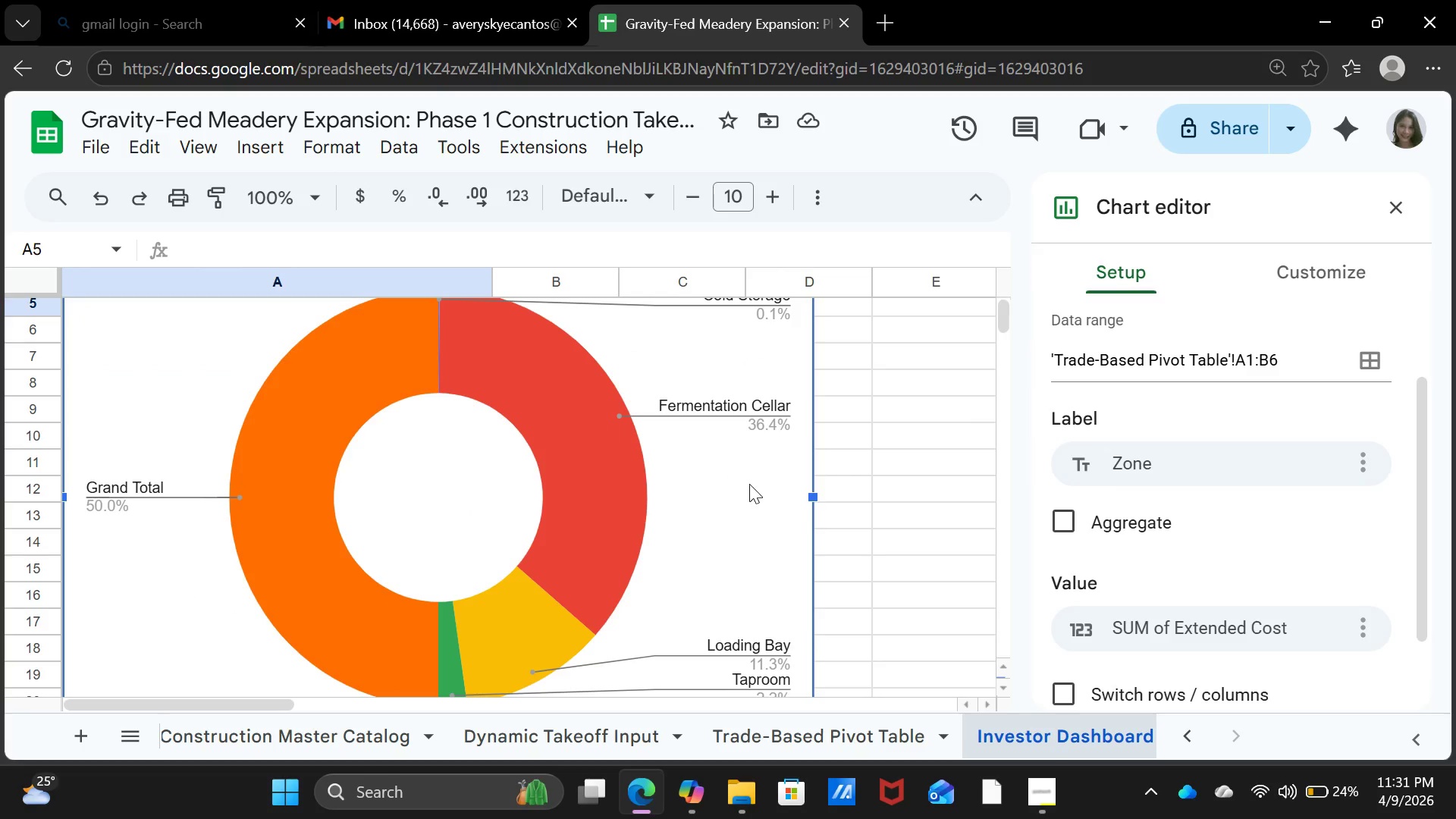 
left_click([1376, 369])
 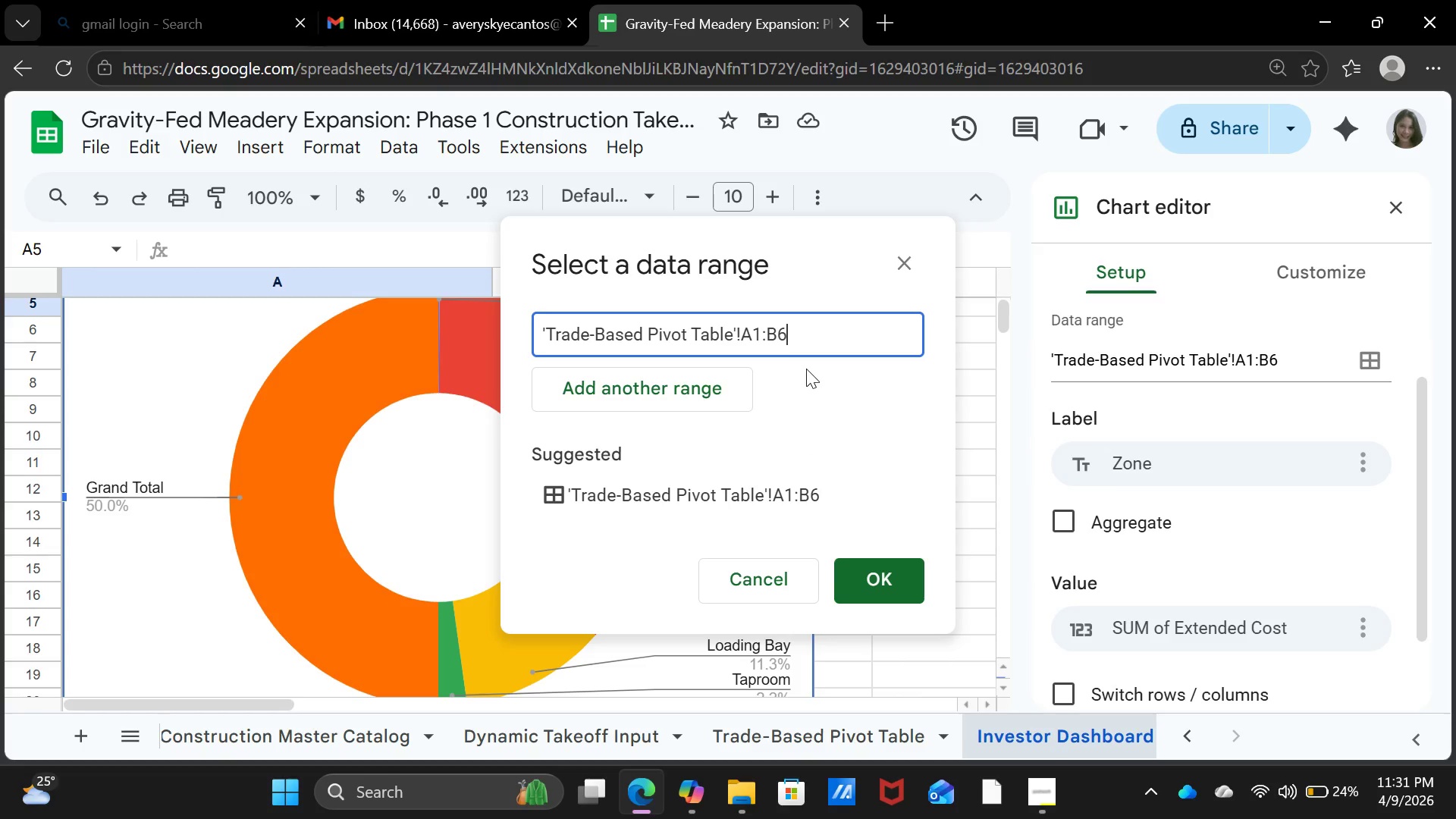 
wait(5.84)
 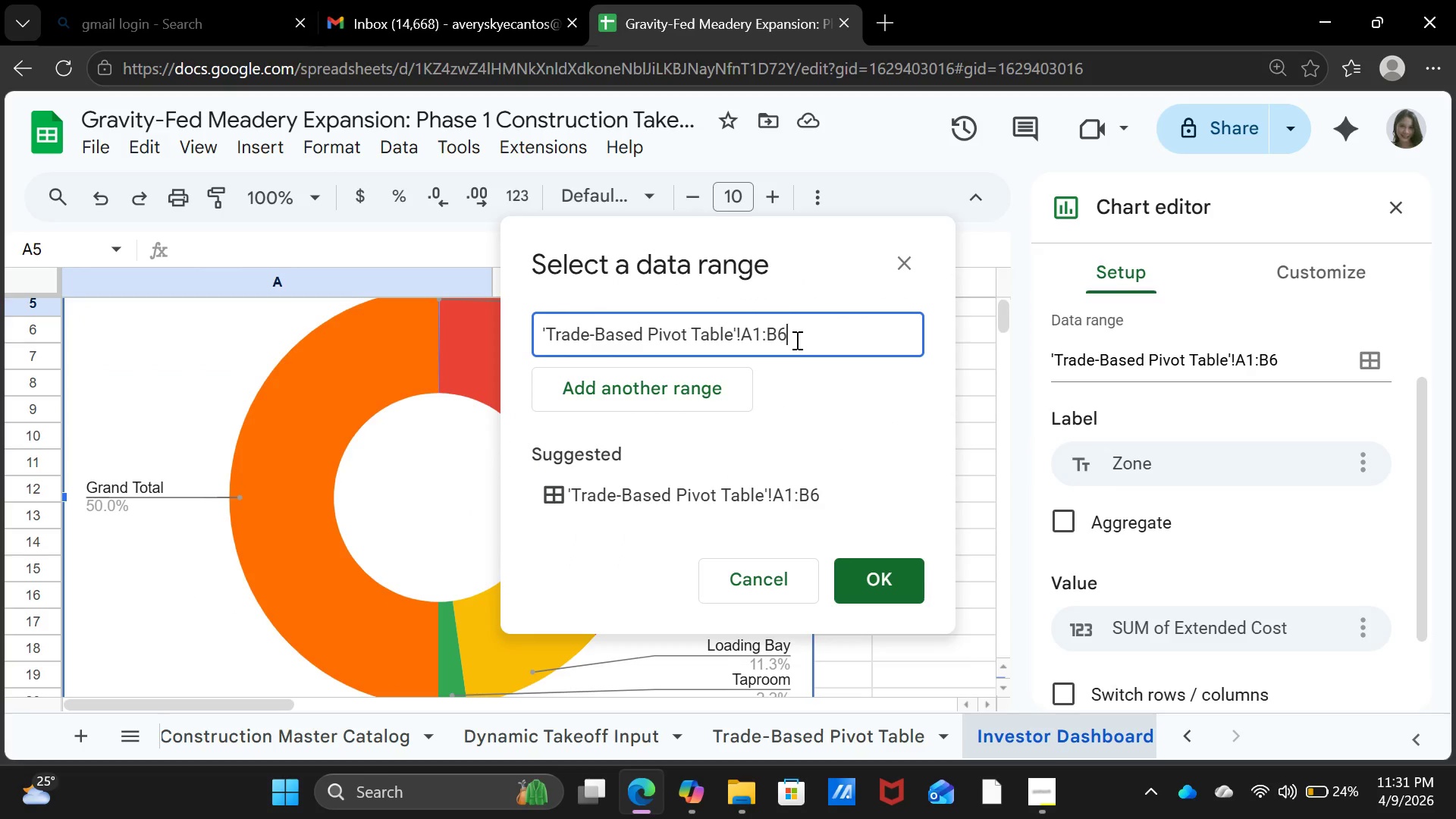 
key(Backspace)
 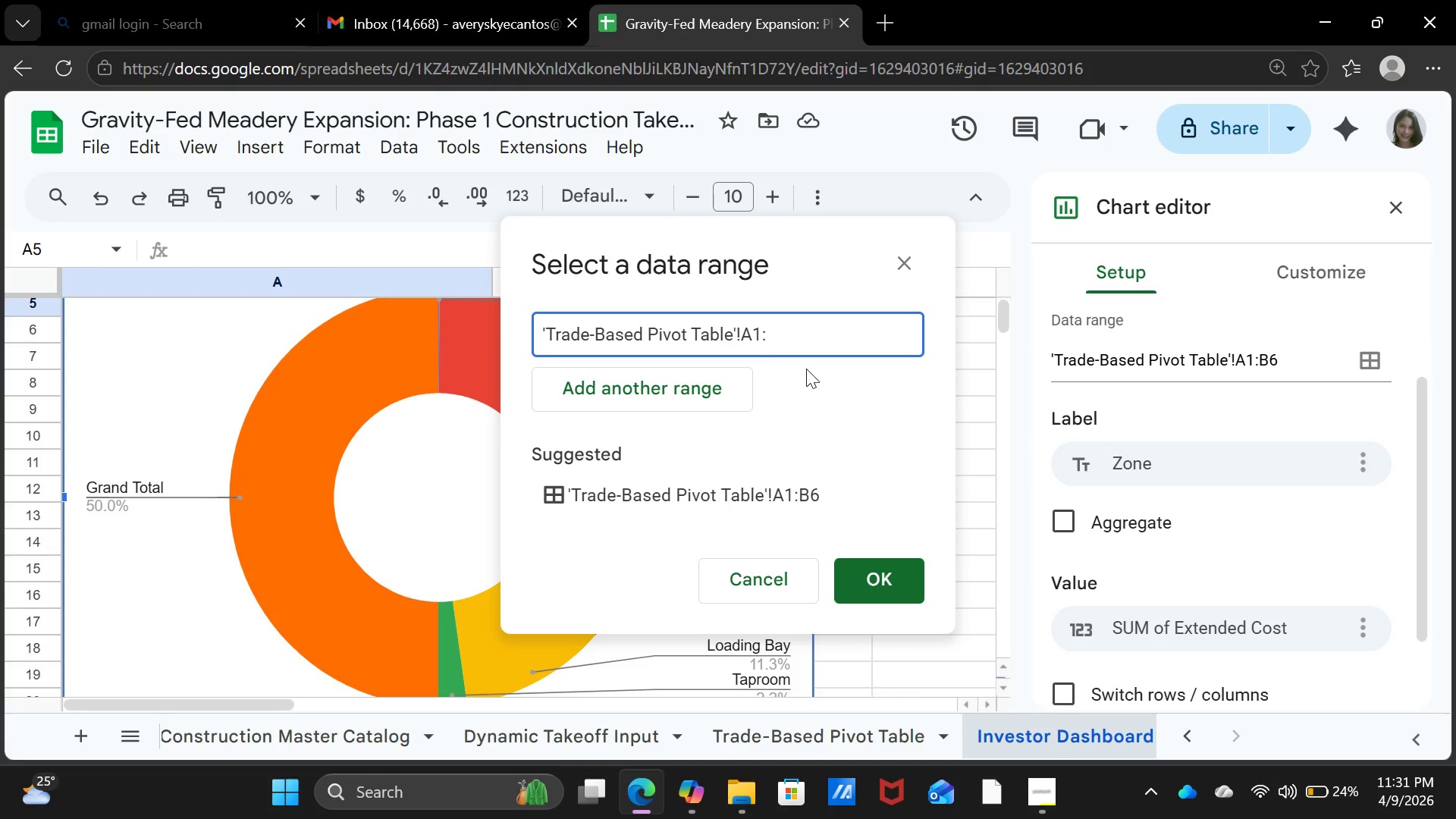 
key(Backspace)
 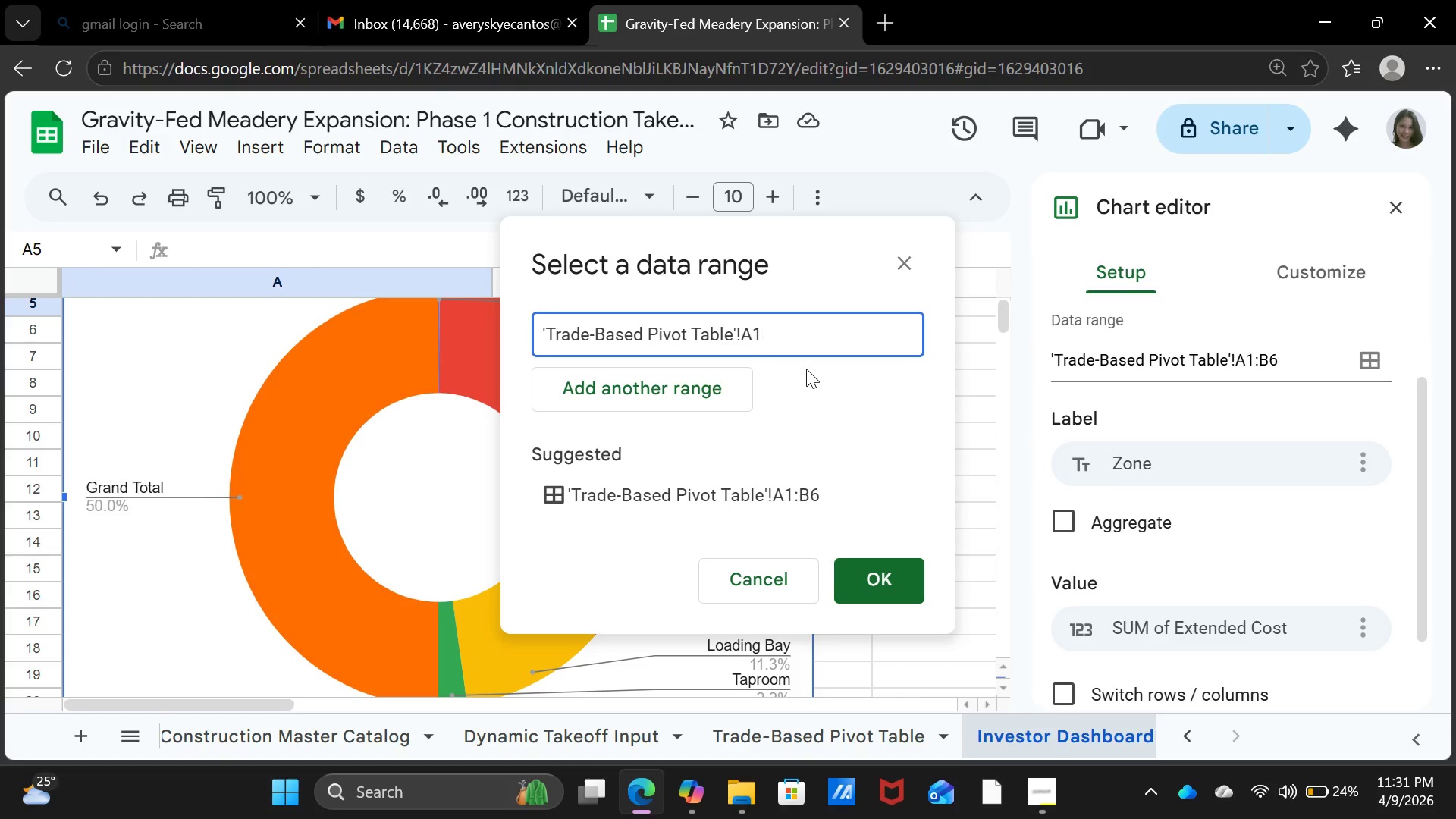 
key(Backspace)
 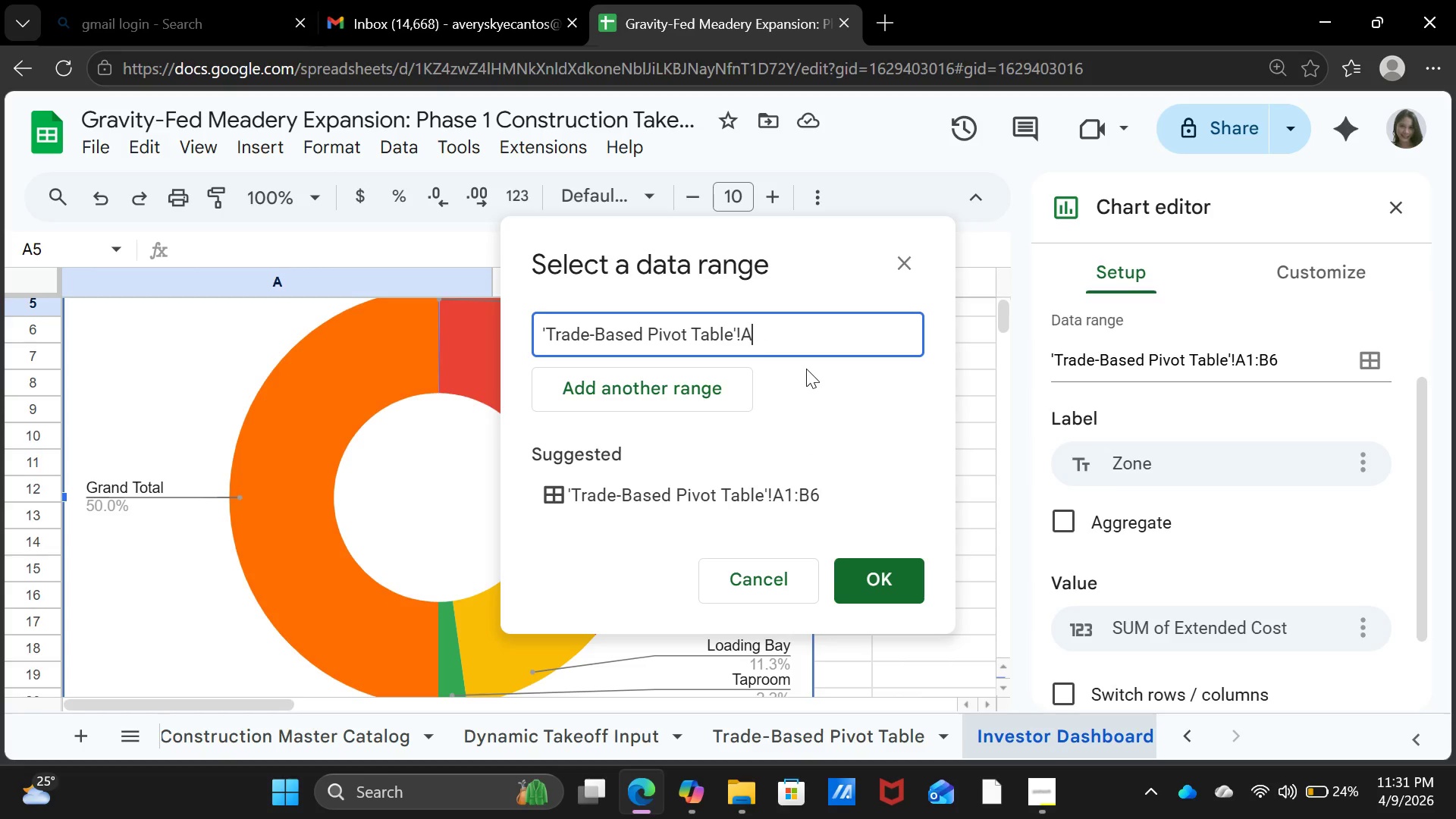 
key(Backspace)
 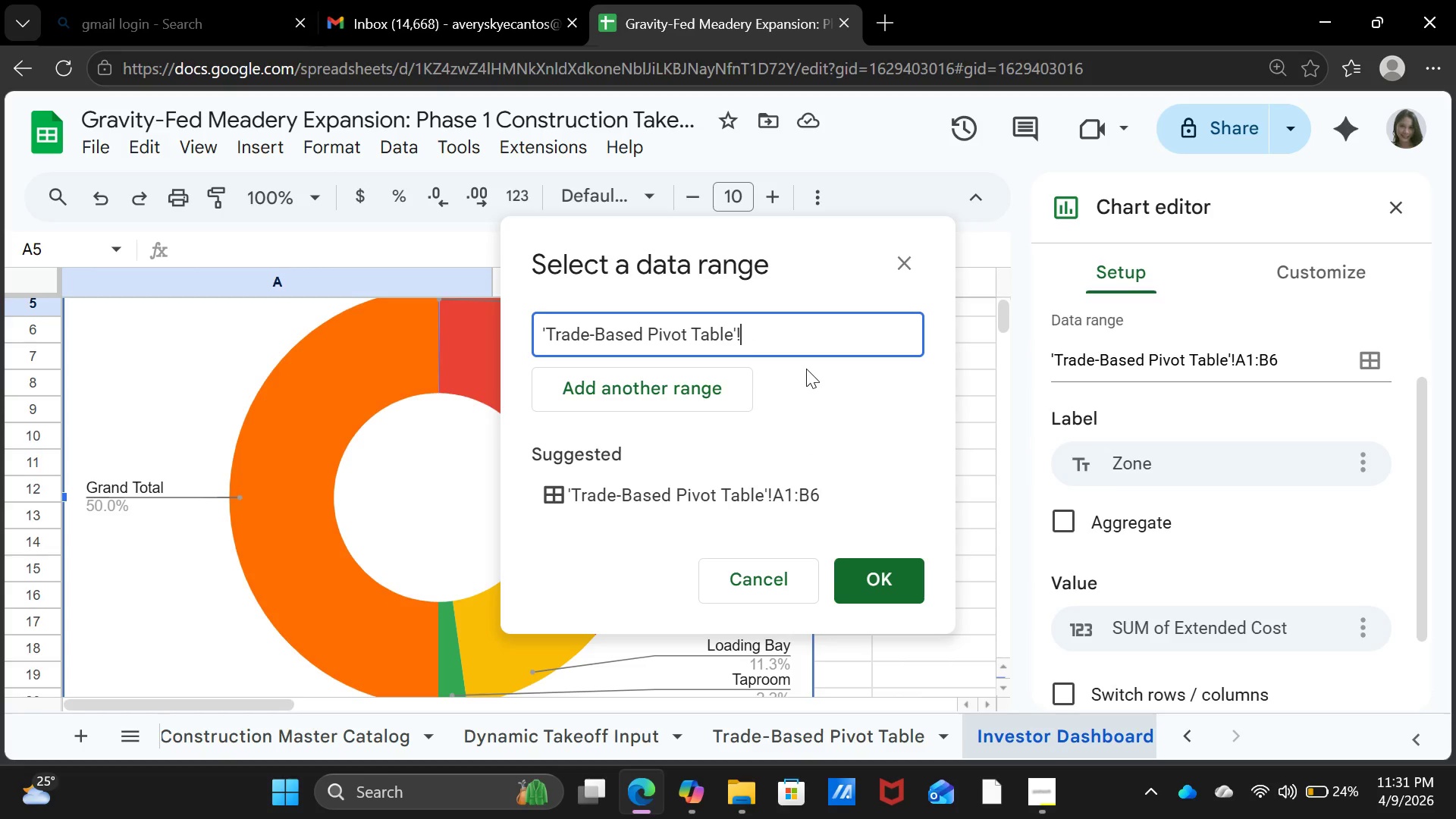 
key(Backspace)
 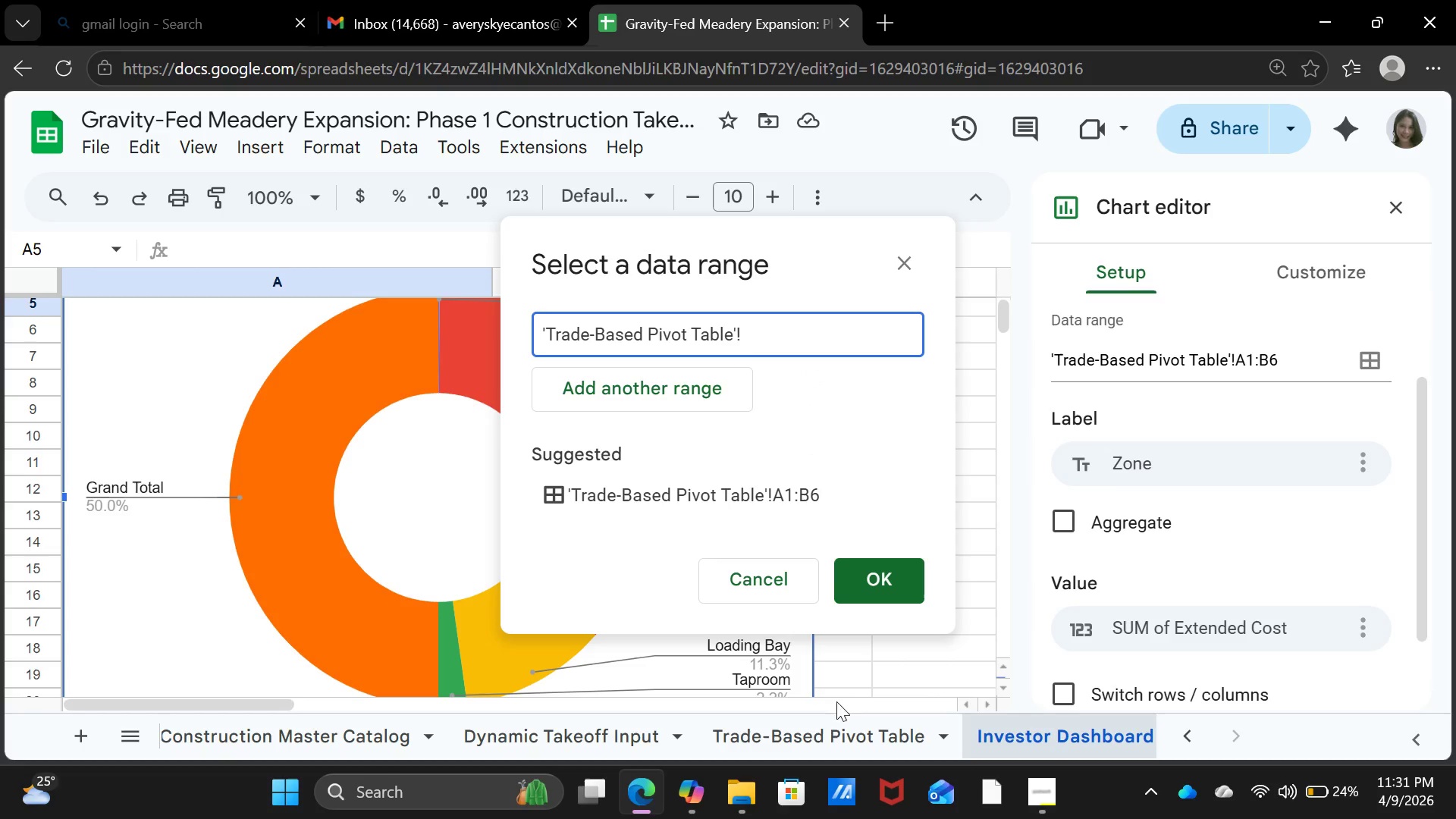 
left_click([817, 742])
 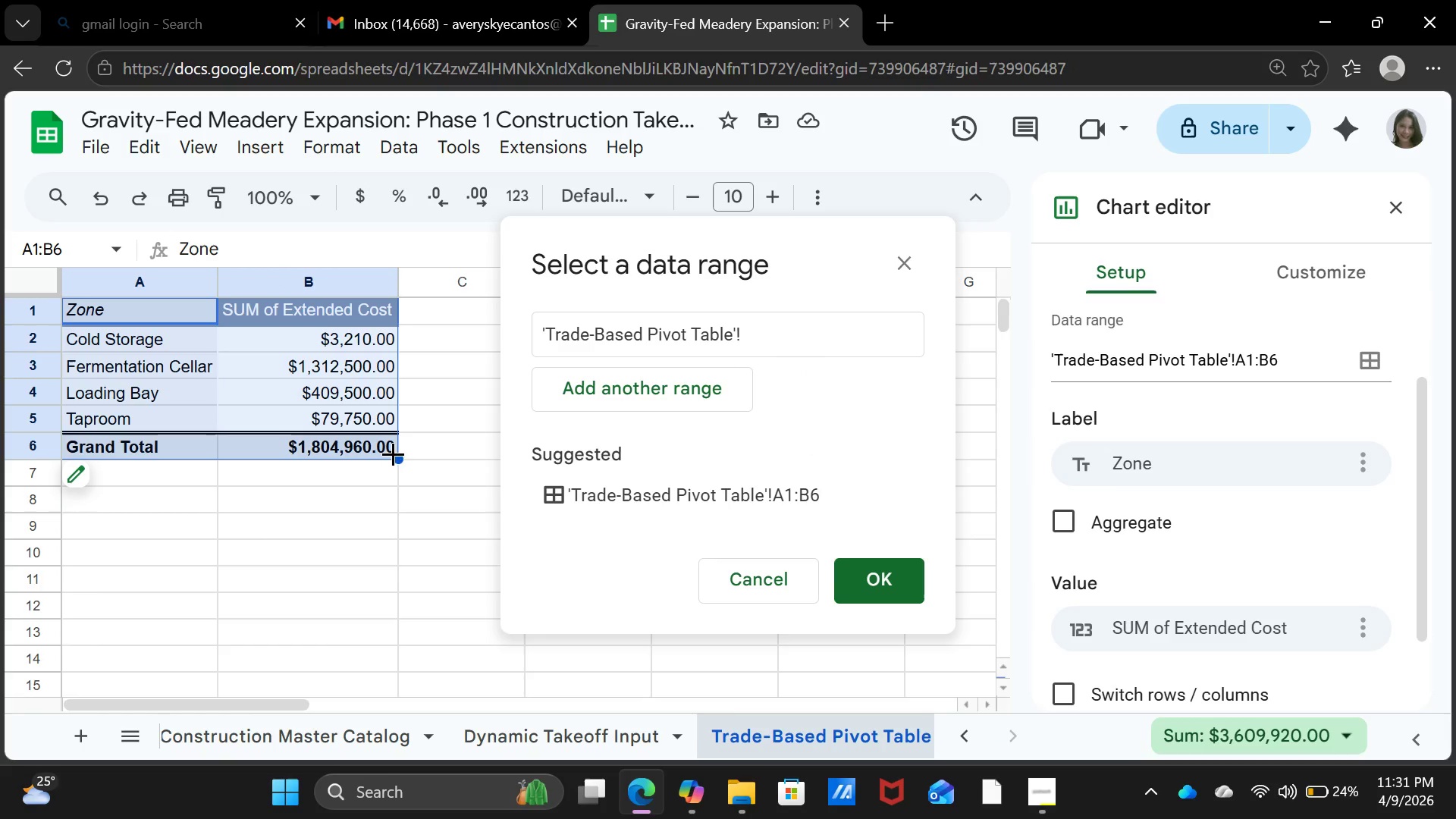 
left_click_drag(start_coordinate=[397, 455], to_coordinate=[380, 423])
 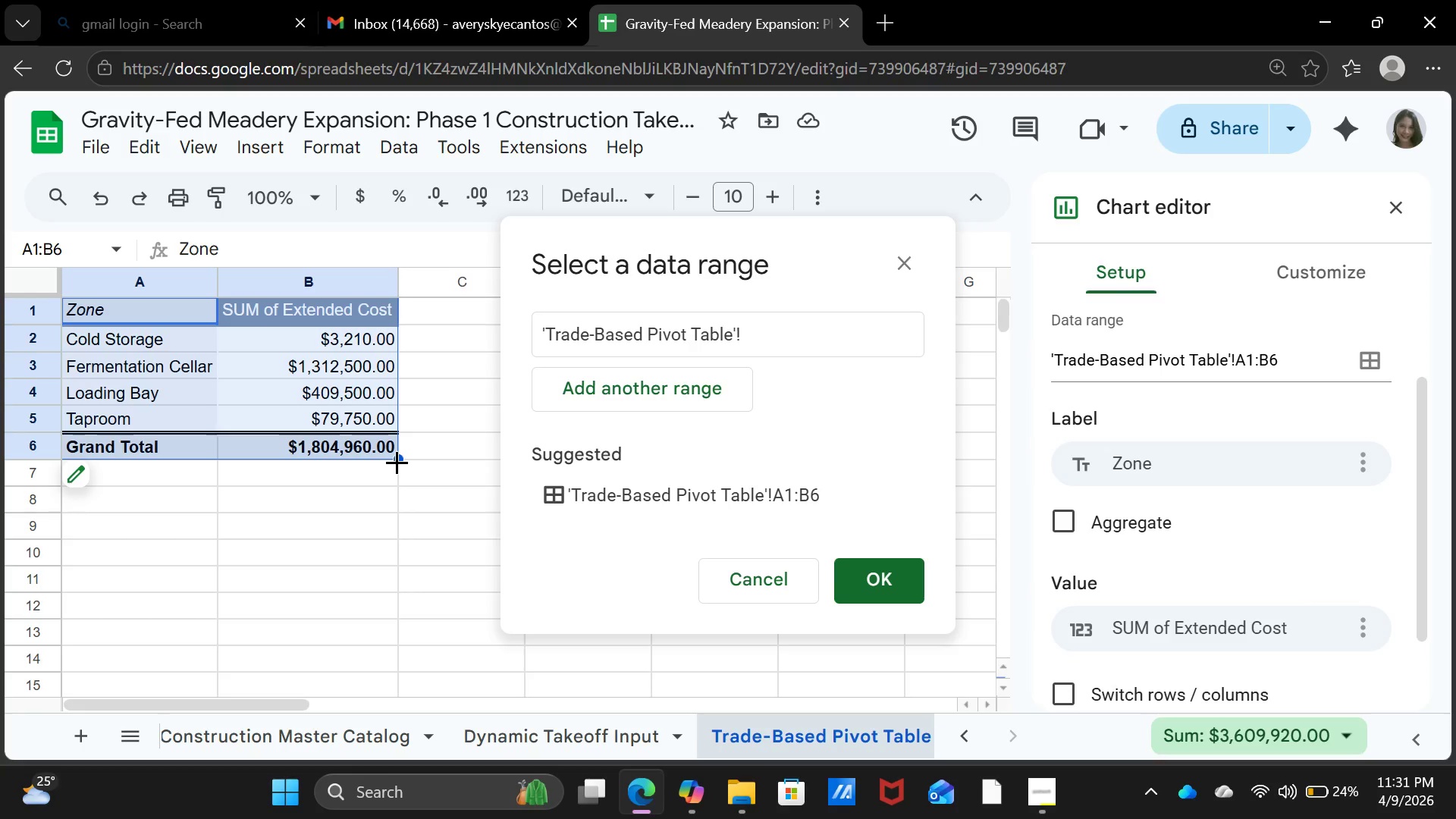 
left_click_drag(start_coordinate=[397, 462], to_coordinate=[361, 433])
 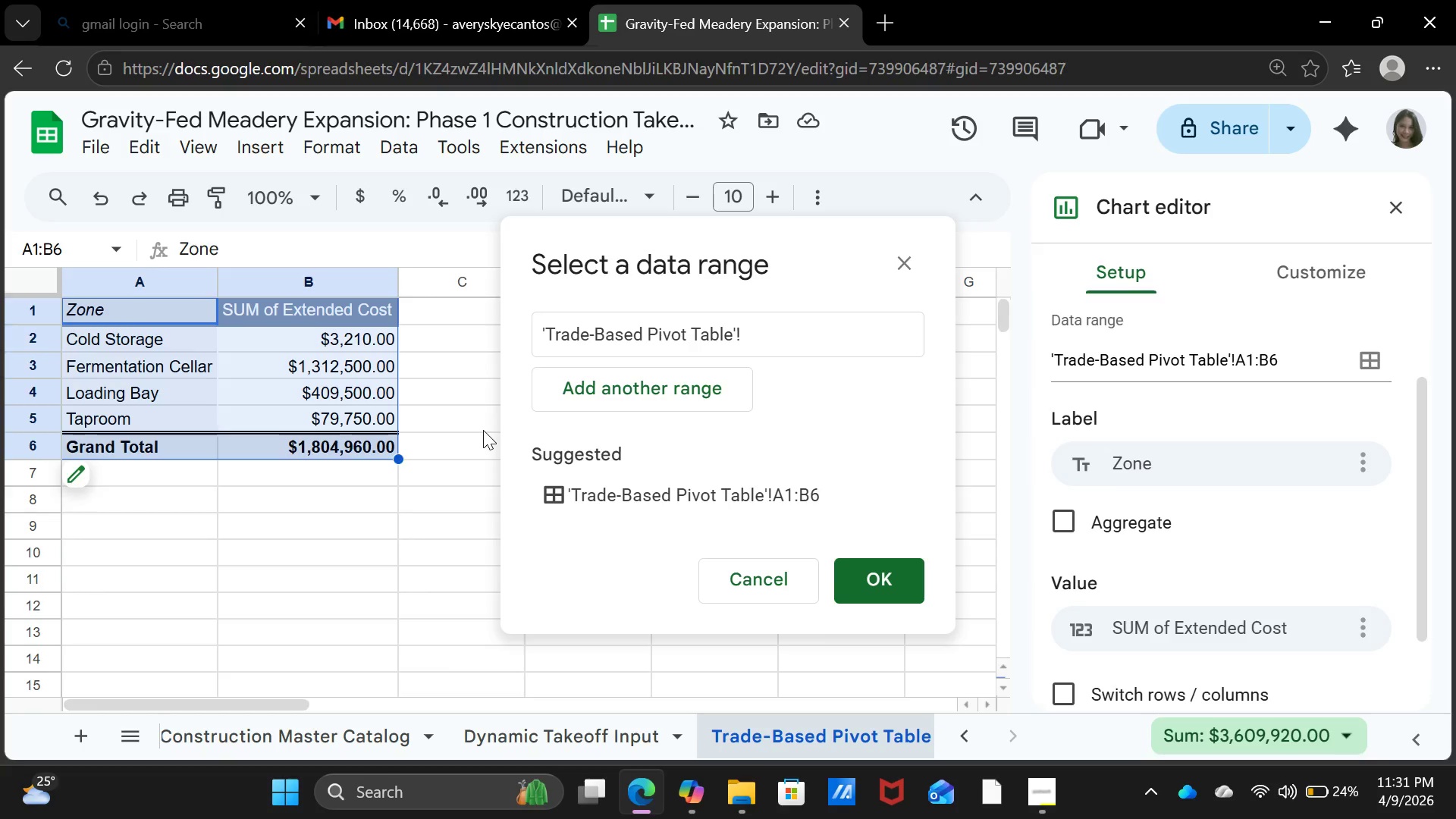 
left_click([483, 430])
 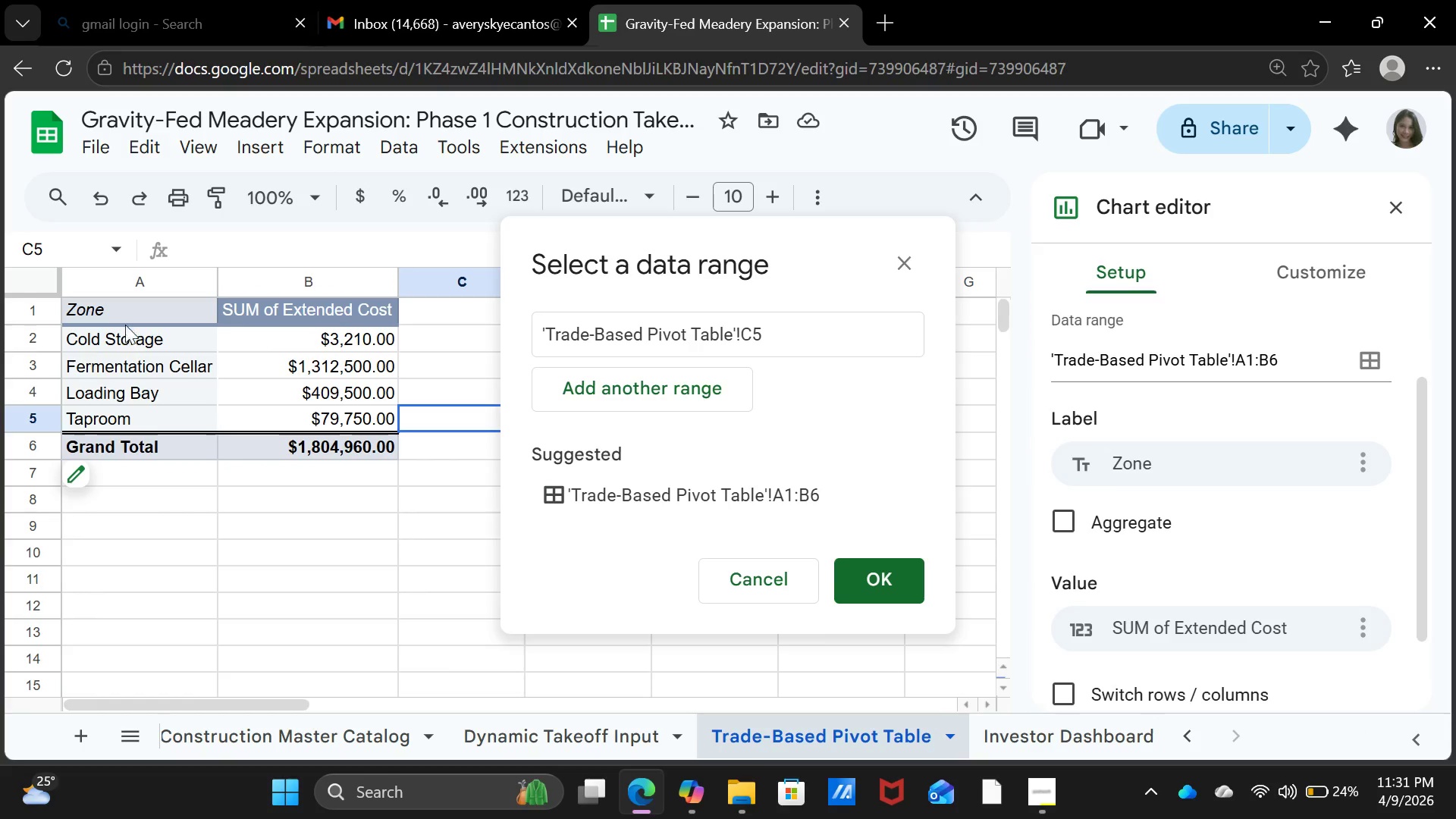 
left_click_drag(start_coordinate=[118, 305], to_coordinate=[337, 417])
 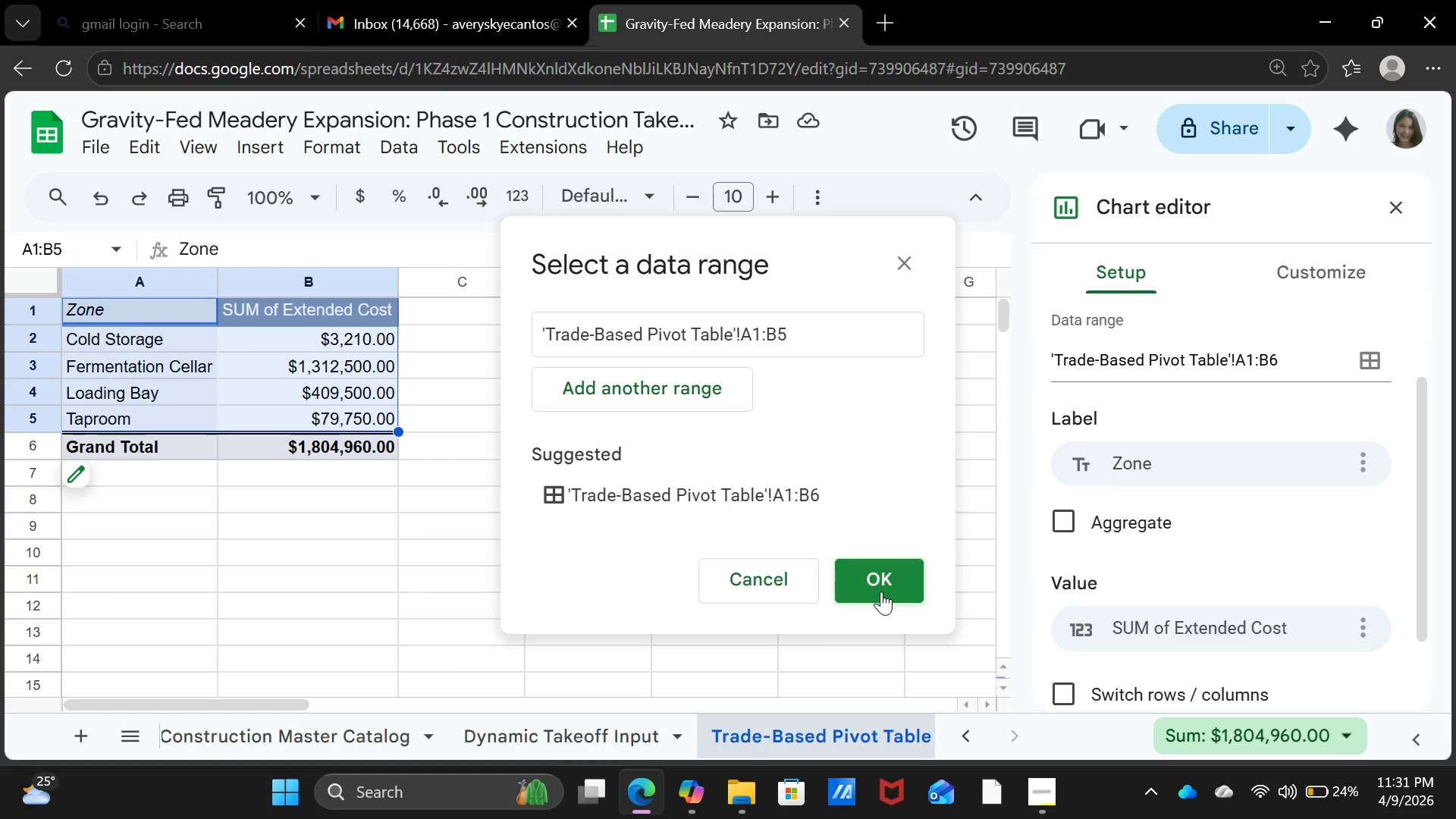 
left_click([881, 592])
 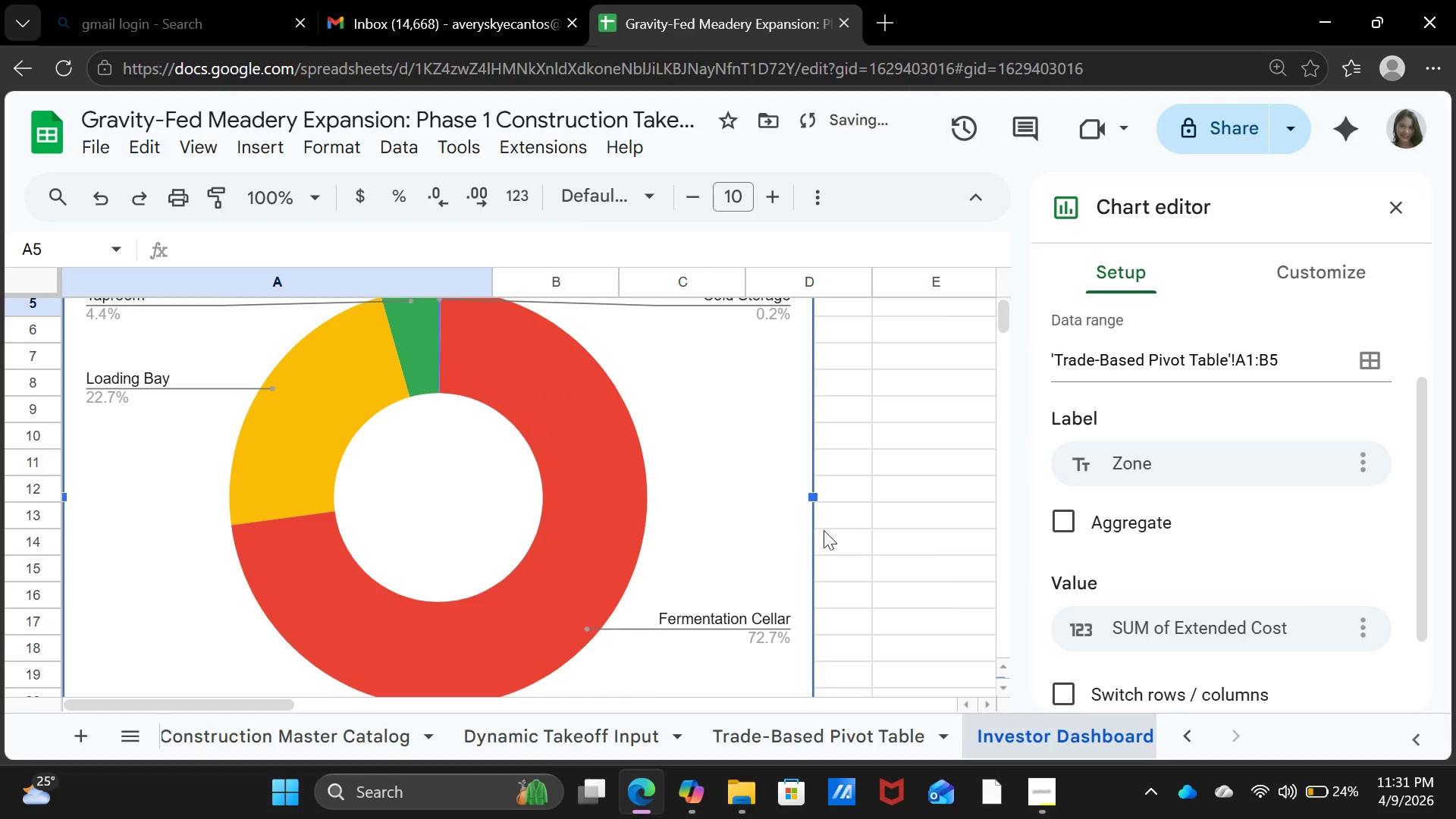 
scroll: coordinate [580, 541], scroll_direction: up, amount: 1.0
 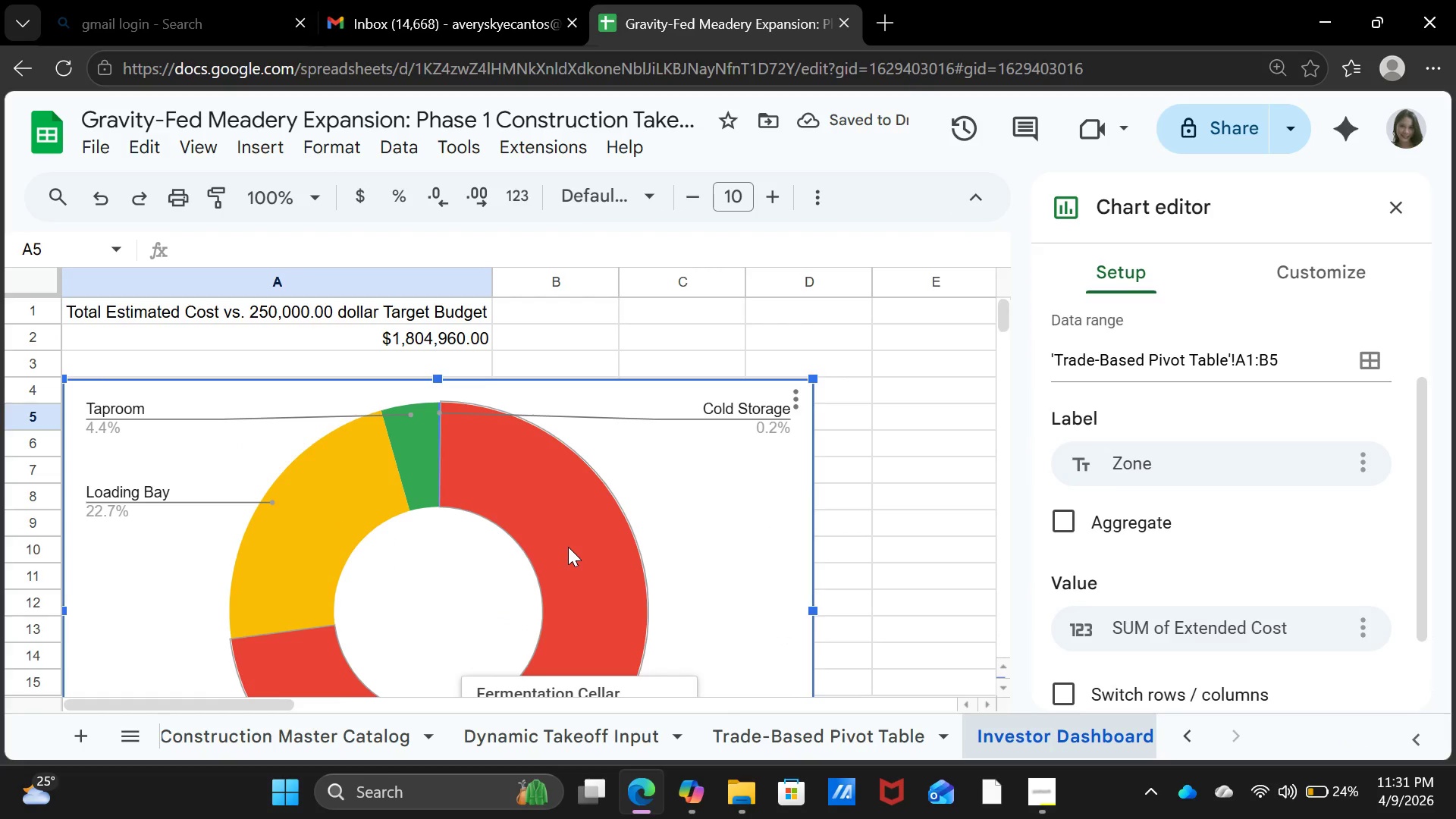 
scroll: coordinate [568, 547], scroll_direction: down, amount: 1.0
 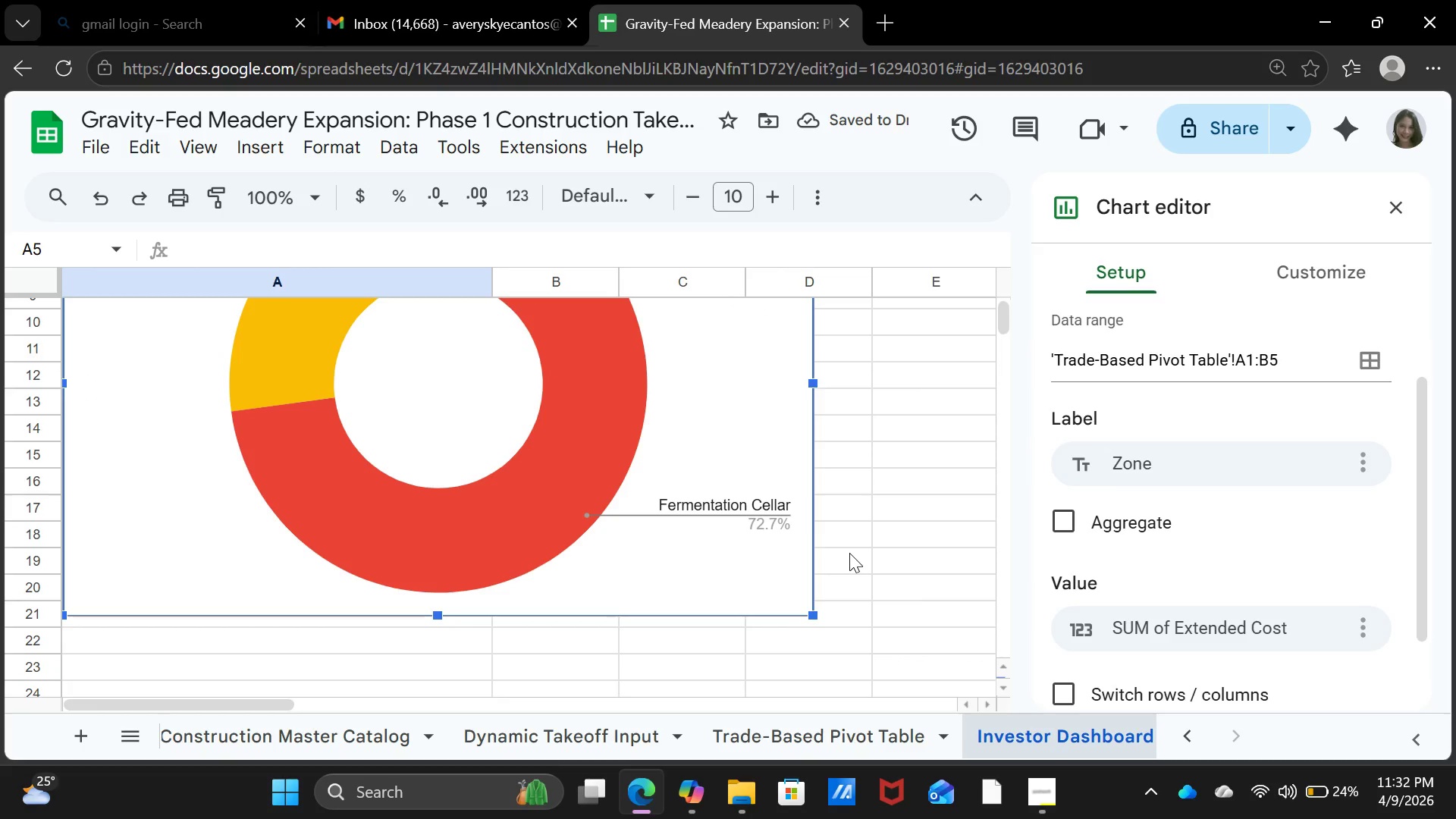 
scroll: coordinate [849, 553], scroll_direction: up, amount: 1.0
 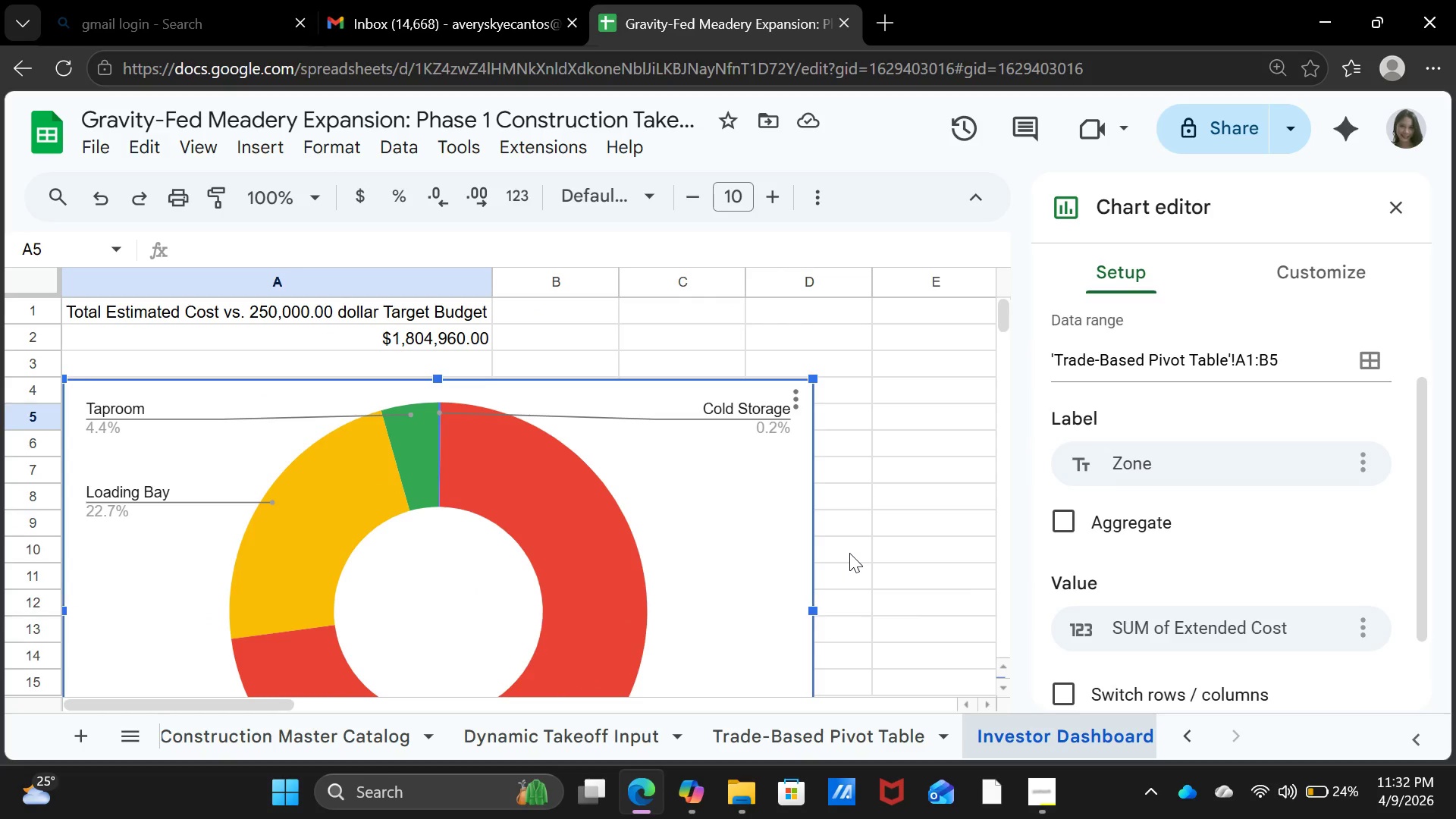 
scroll: coordinate [849, 553], scroll_direction: down, amount: 1.0
 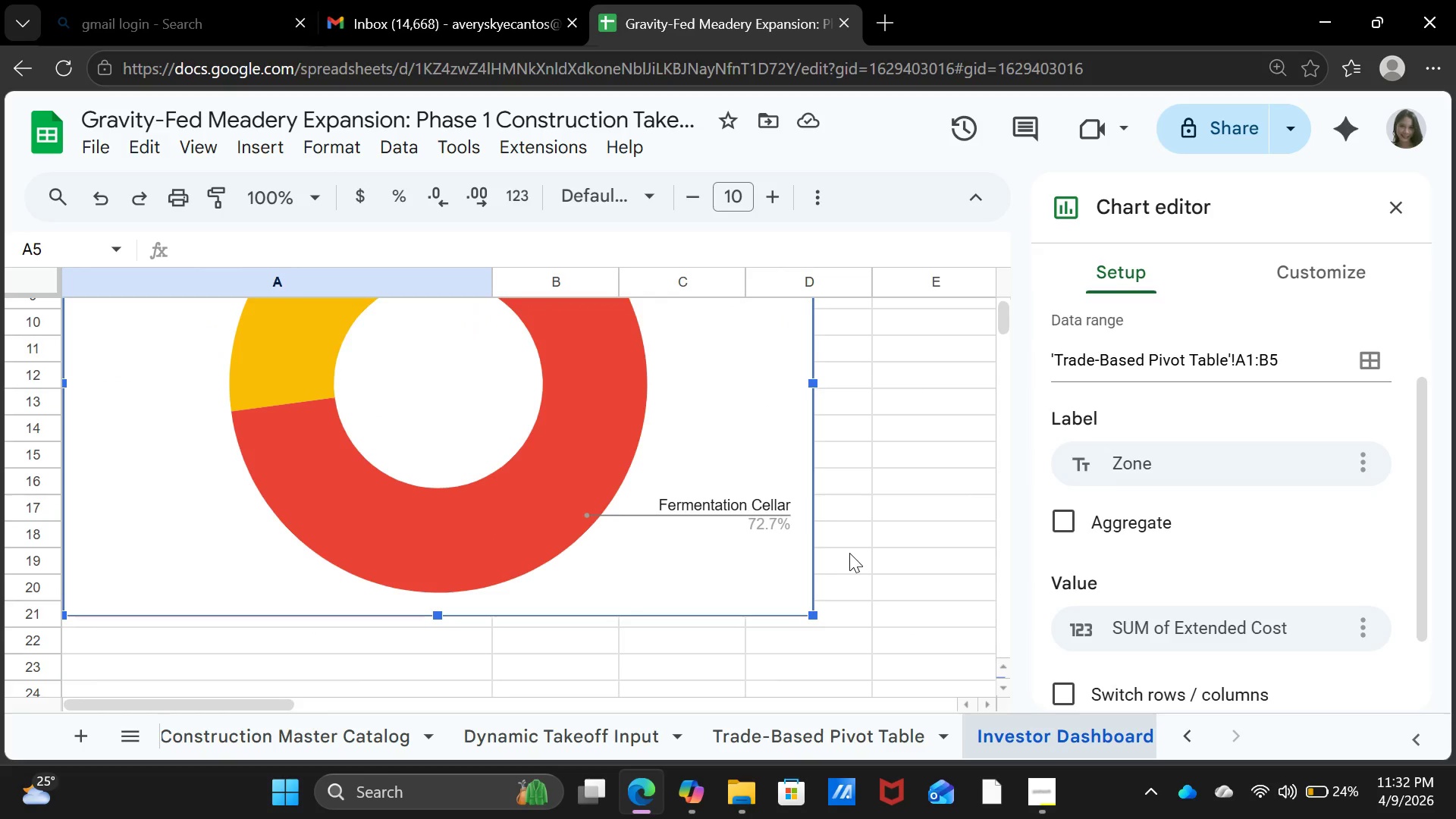 
scroll: coordinate [849, 553], scroll_direction: up, amount: 2.0
 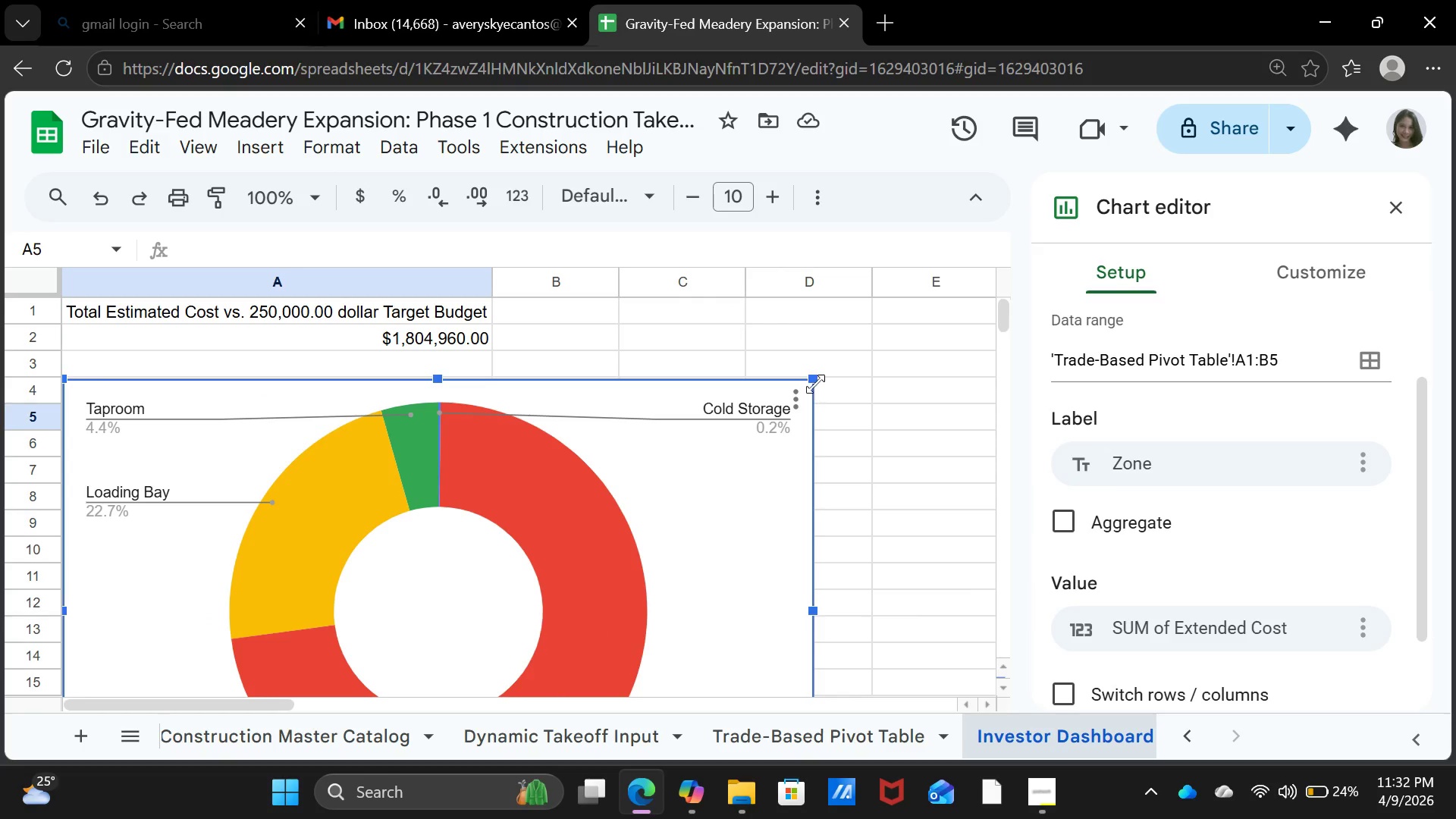 
left_click_drag(start_coordinate=[813, 384], to_coordinate=[447, 505])
 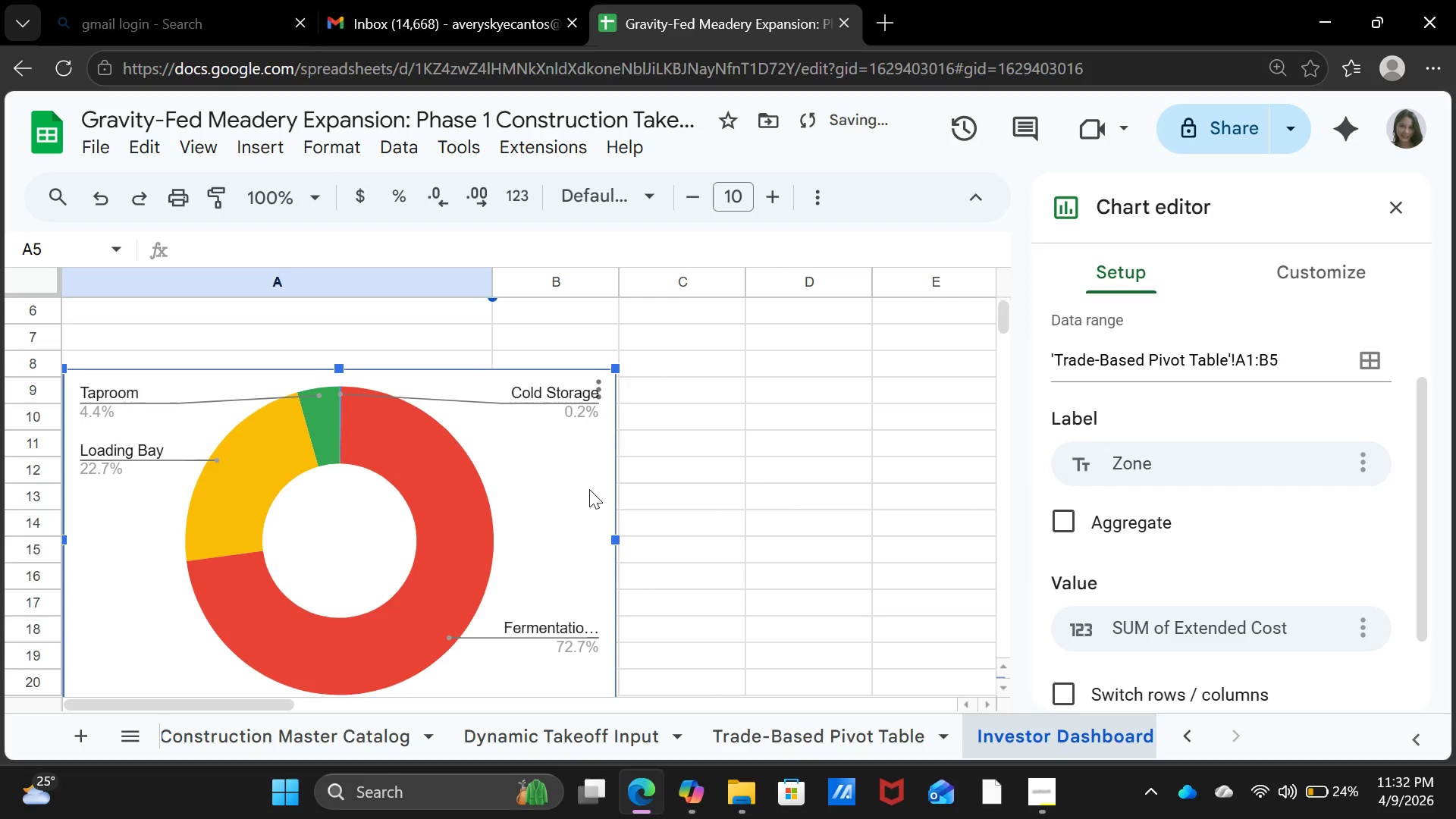 
left_click_drag(start_coordinate=[589, 489], to_coordinate=[572, 472])
 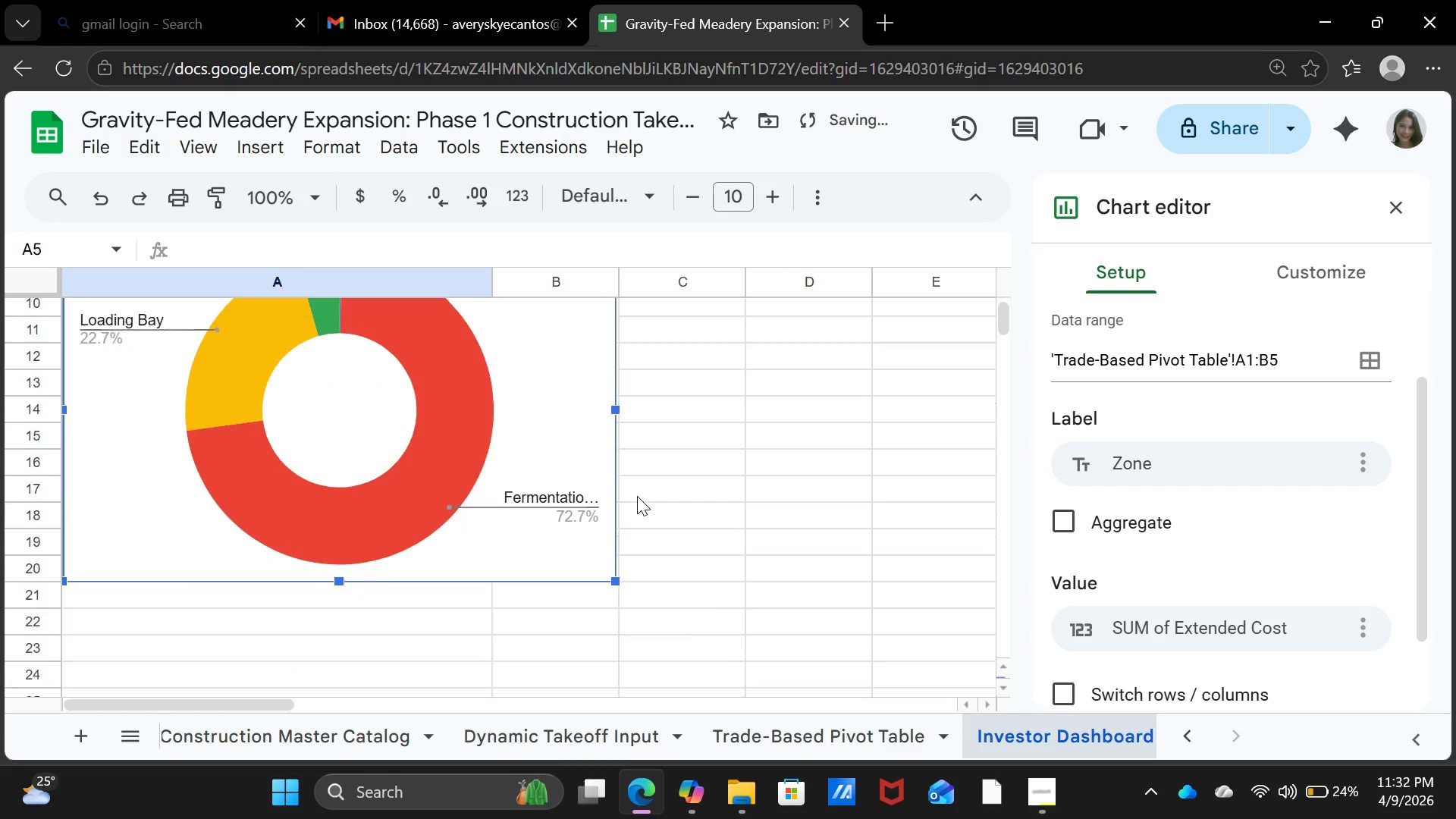 
scroll: coordinate [637, 496], scroll_direction: down, amount: 1.0
 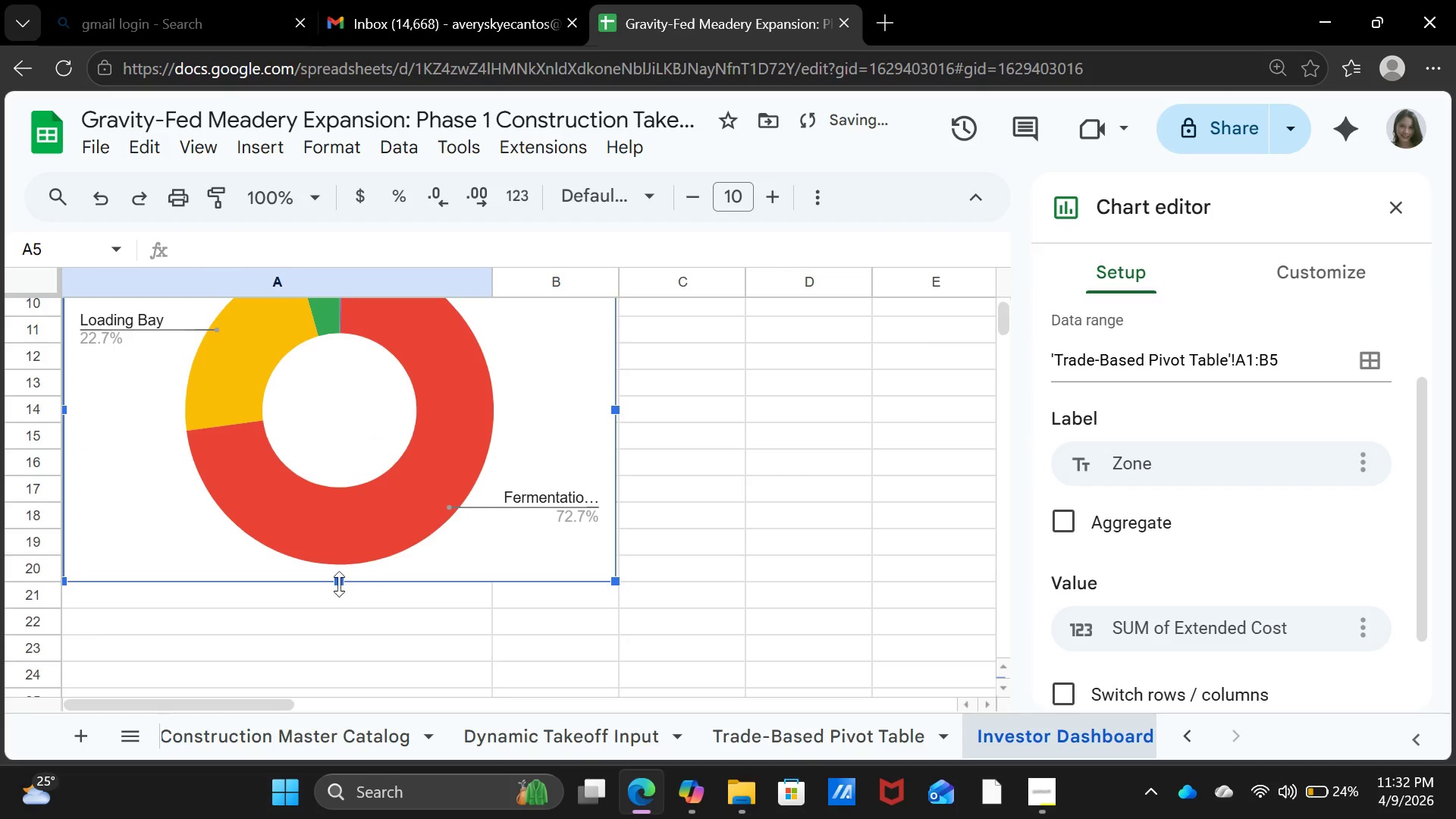 
left_click_drag(start_coordinate=[338, 584], to_coordinate=[337, 608])
 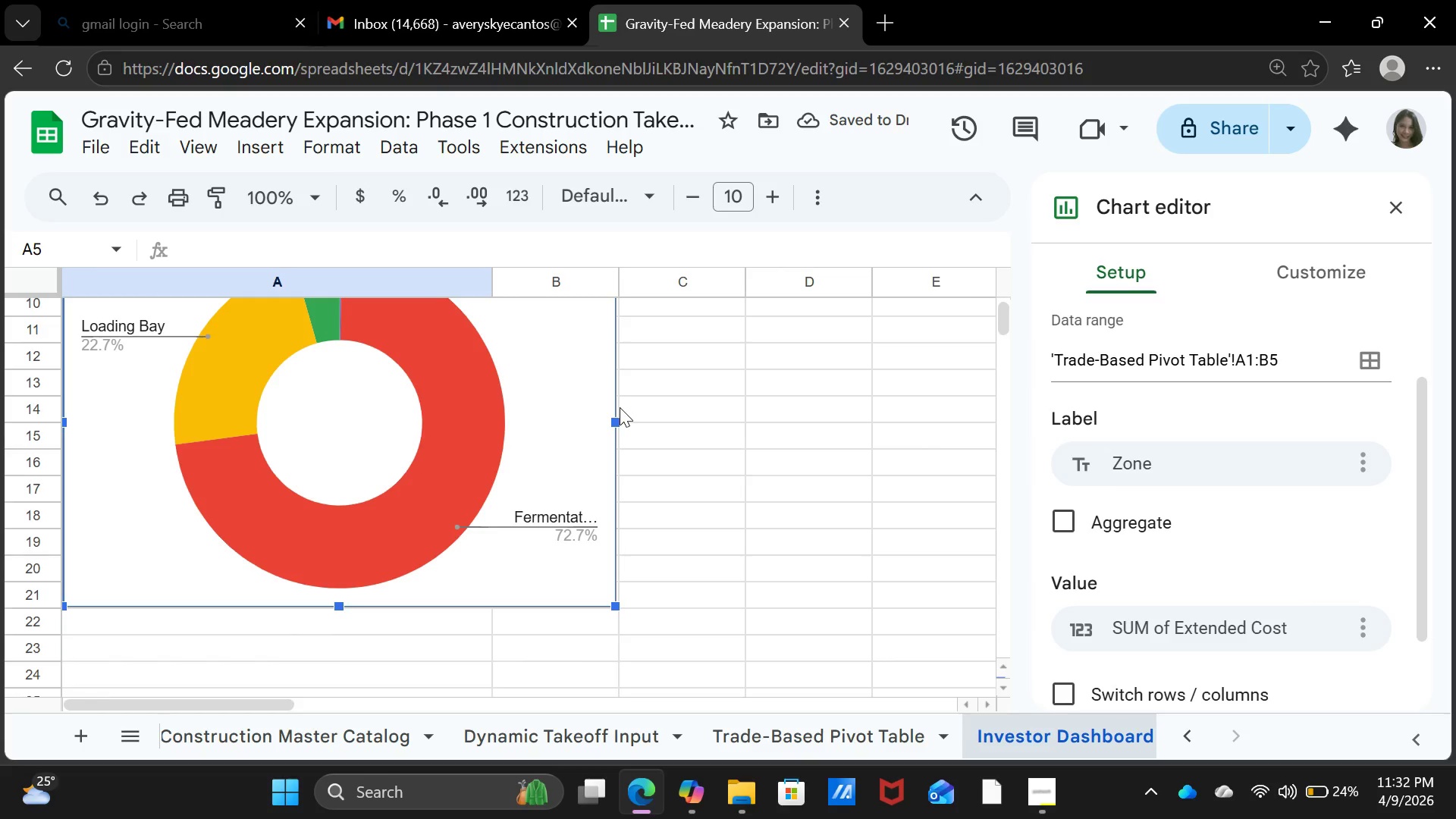 
left_click_drag(start_coordinate=[617, 423], to_coordinate=[645, 419])
 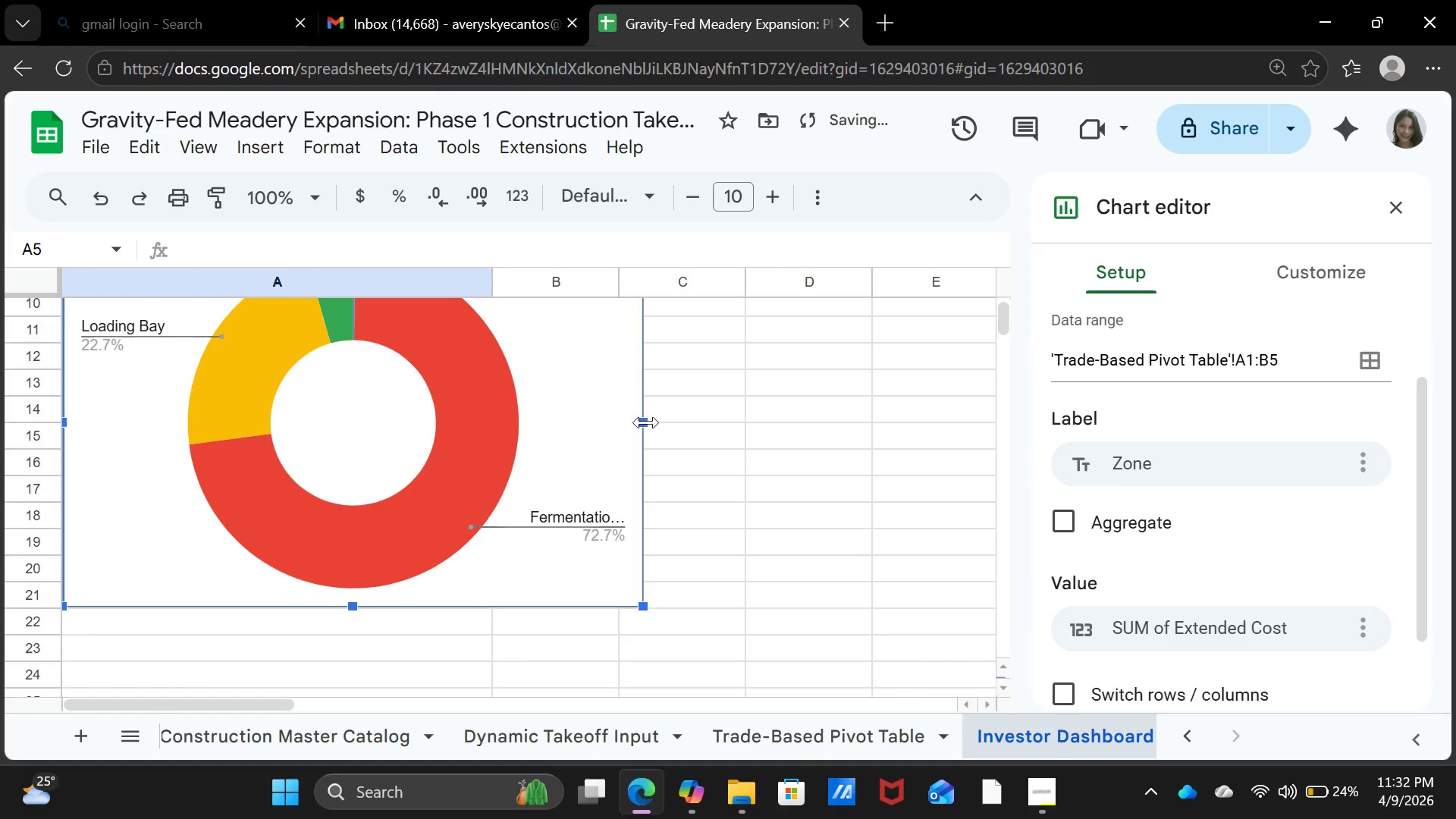 
left_click_drag(start_coordinate=[646, 422], to_coordinate=[753, 430])
 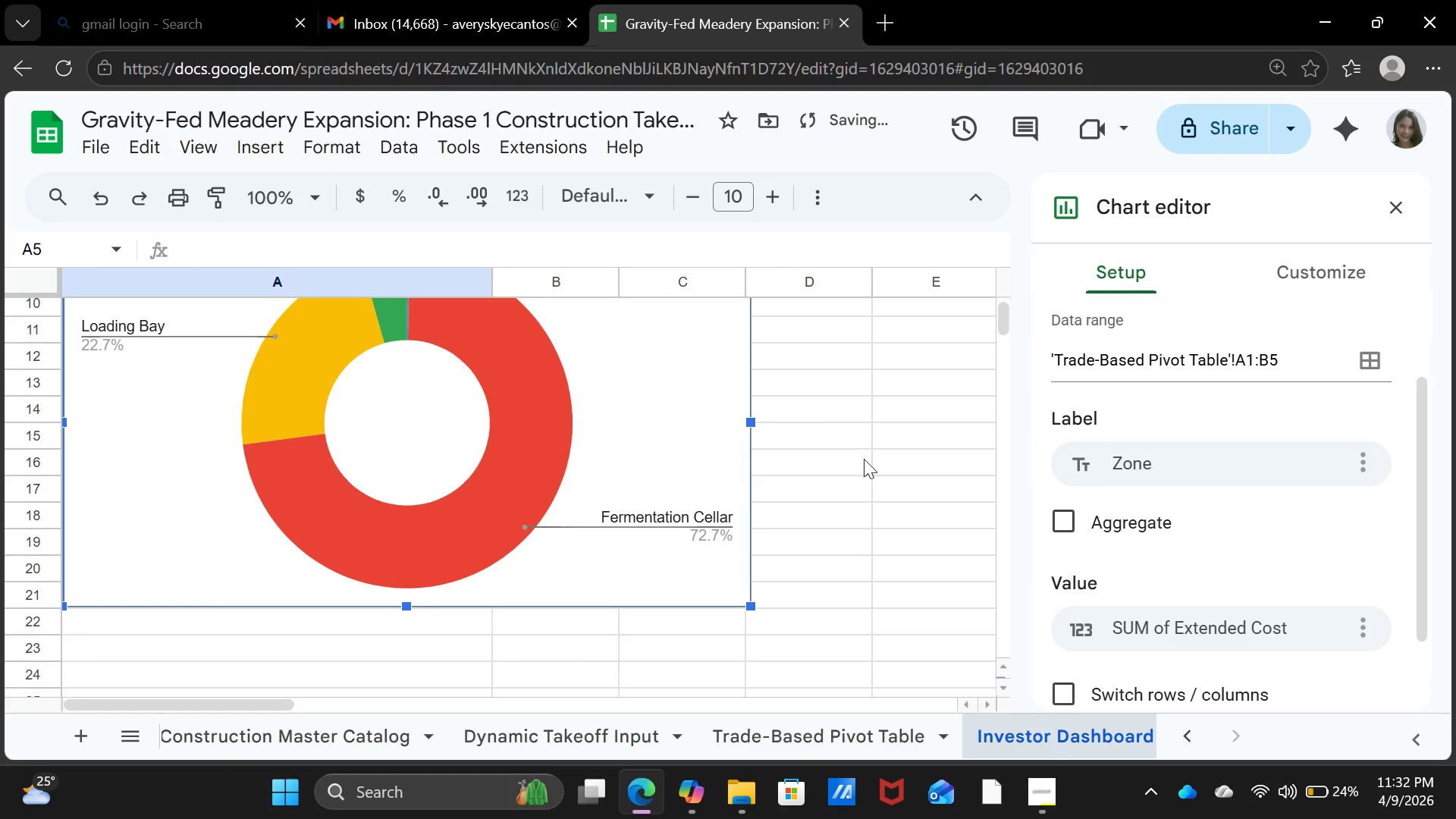 
scroll: coordinate [865, 463], scroll_direction: up, amount: 2.0
 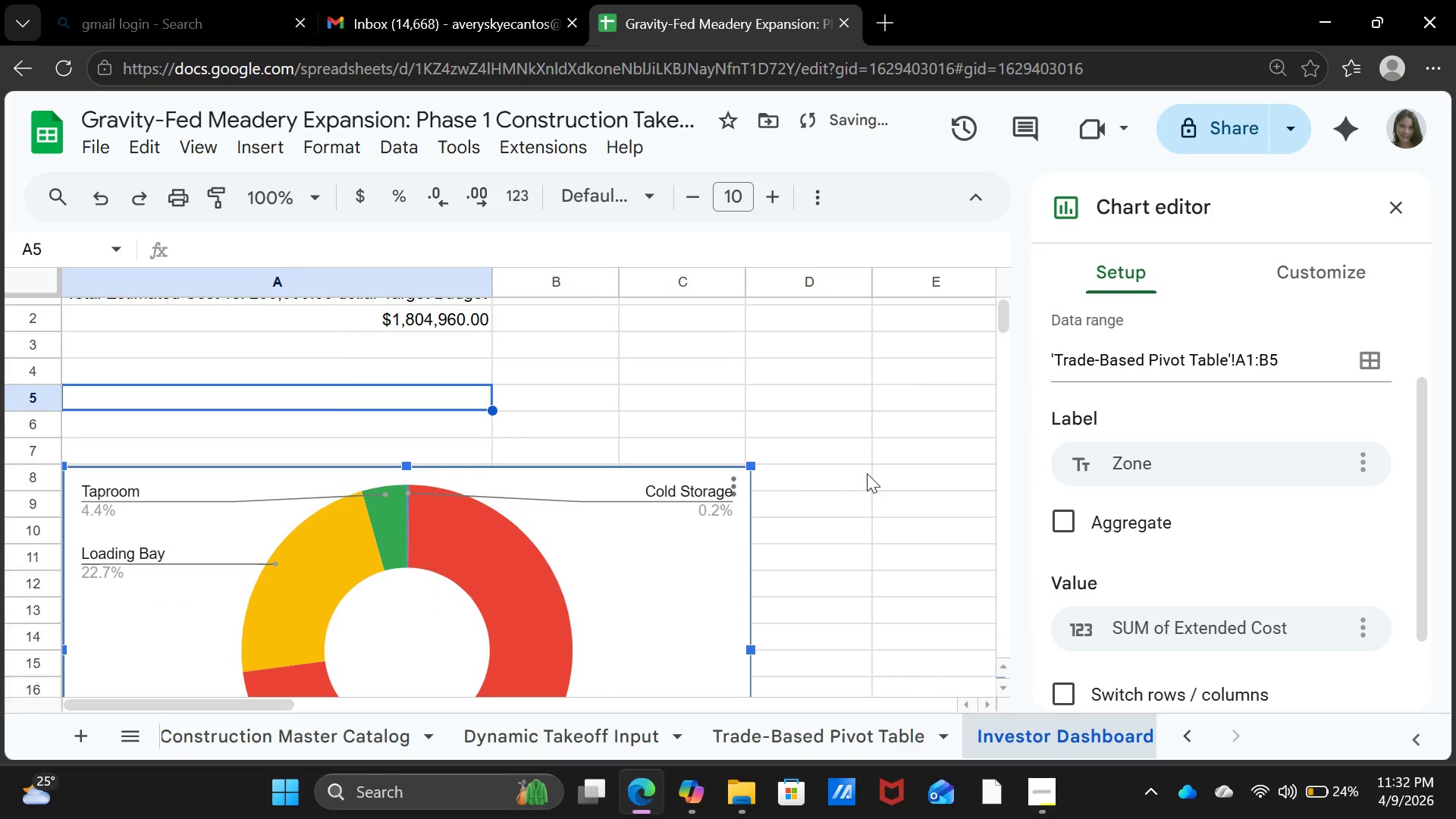 
left_click([867, 473])
 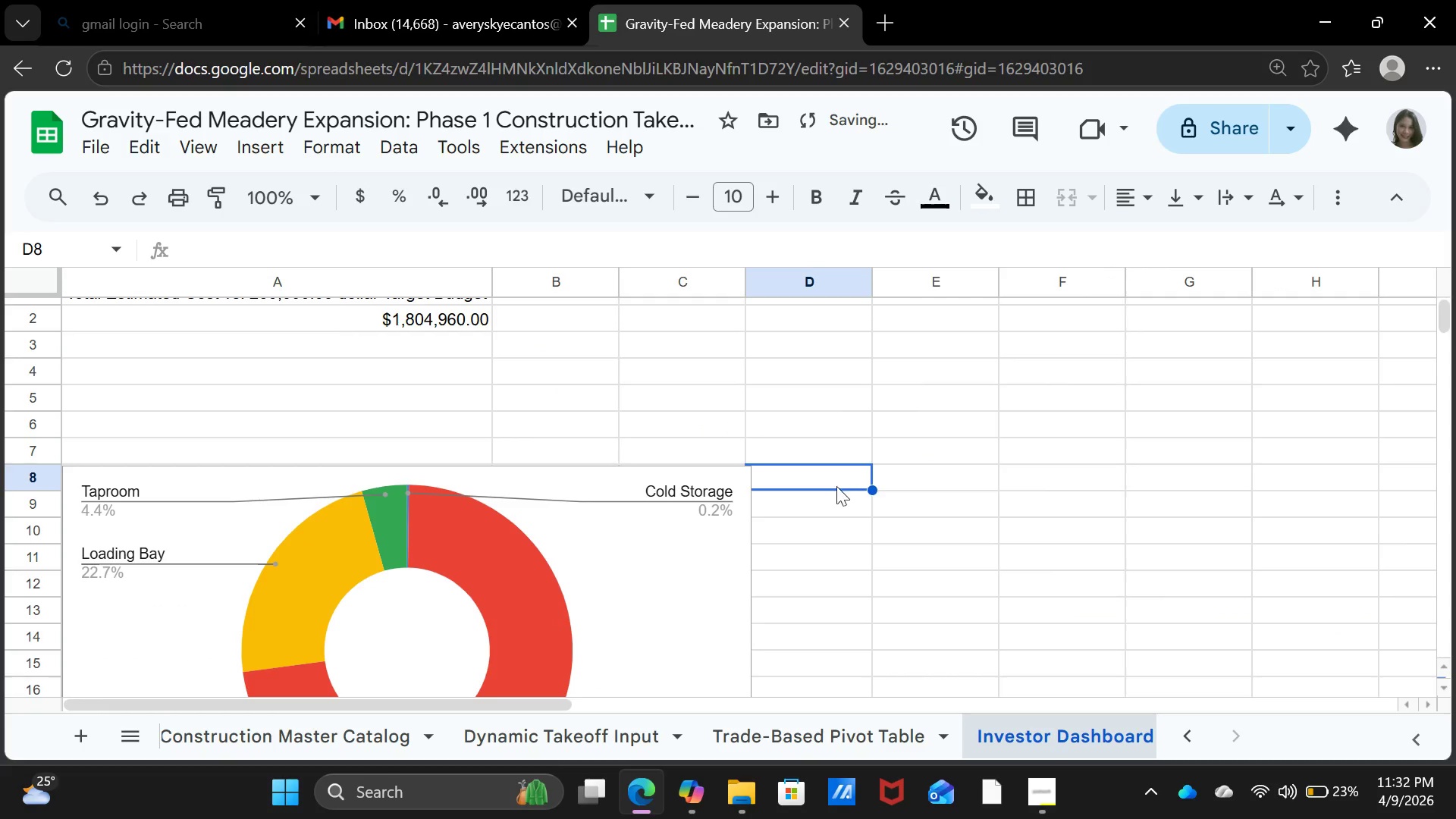 
scroll: coordinate [821, 497], scroll_direction: up, amount: 1.0
 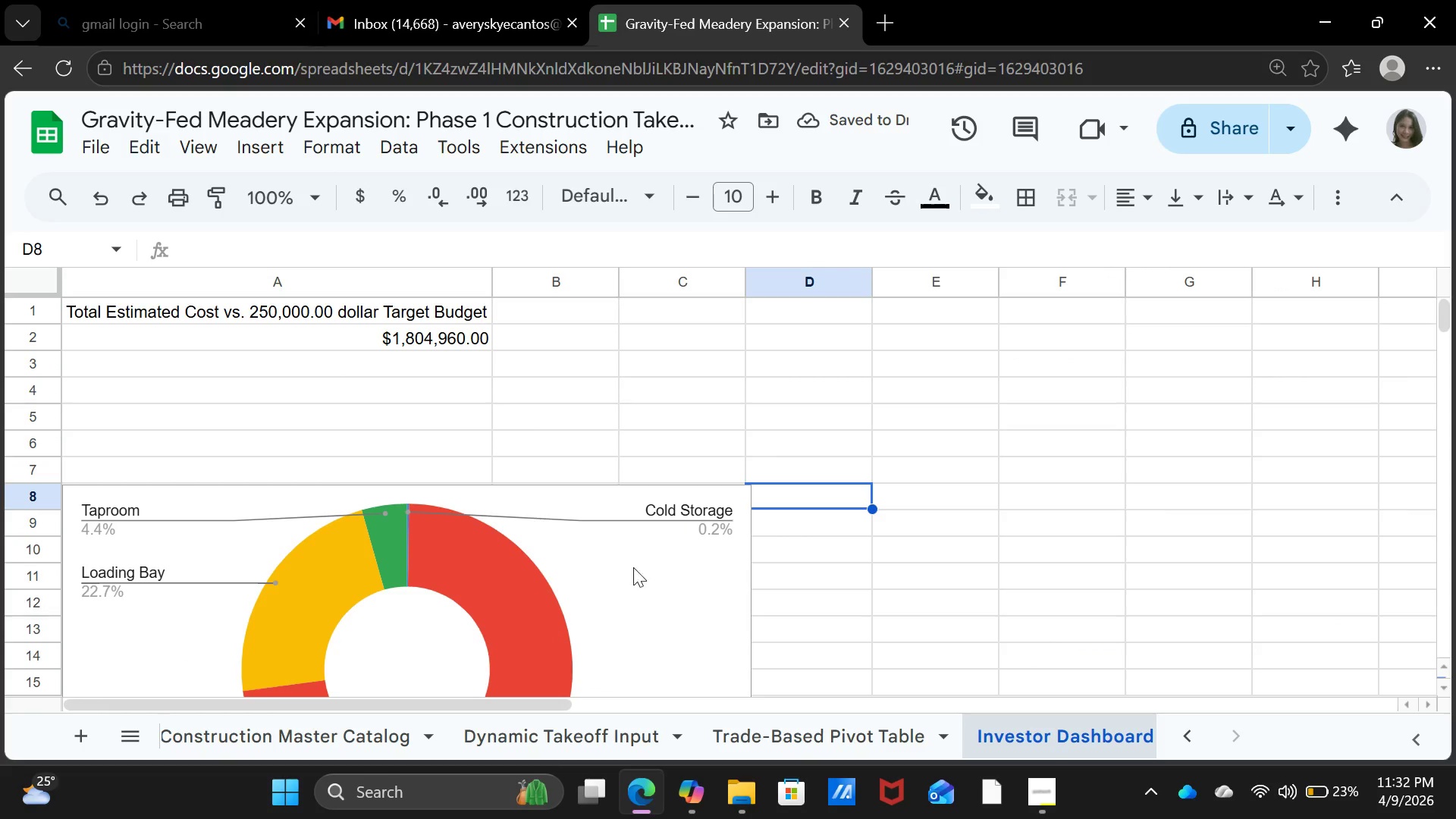 
left_click_drag(start_coordinate=[629, 579], to_coordinate=[665, 531])
 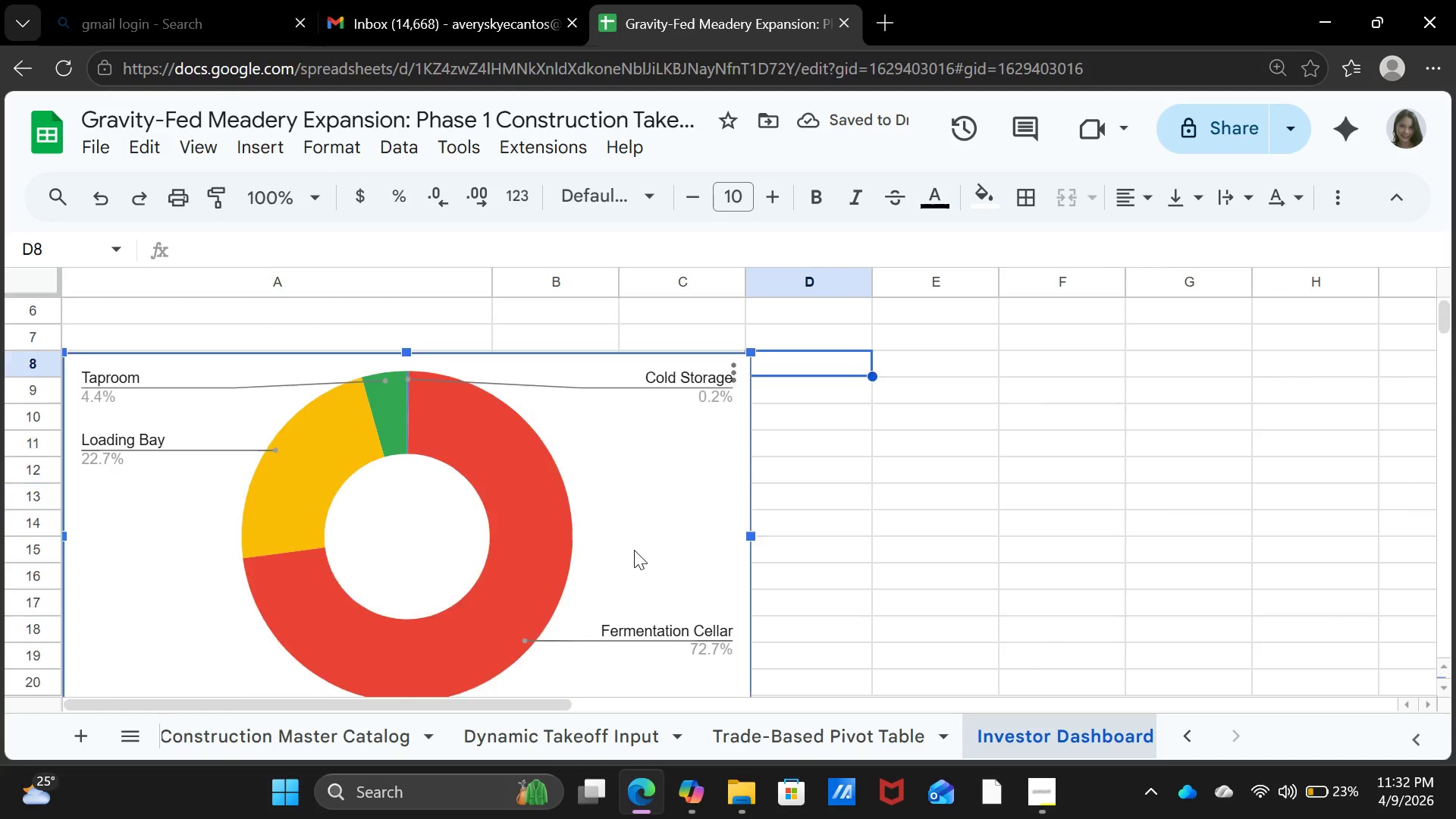 
left_click([634, 550])
 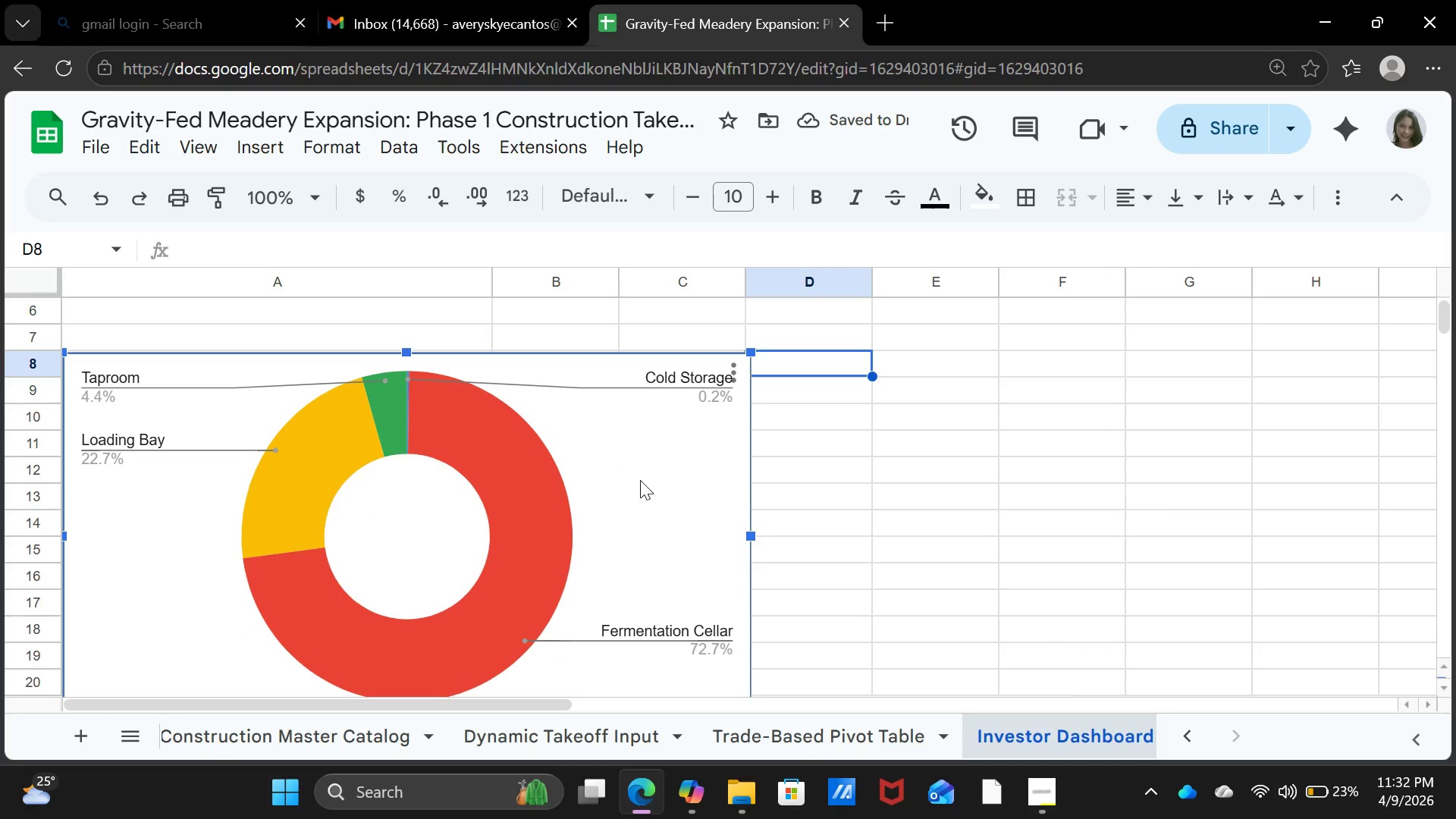 
scroll: coordinate [640, 483], scroll_direction: up, amount: 1.0
 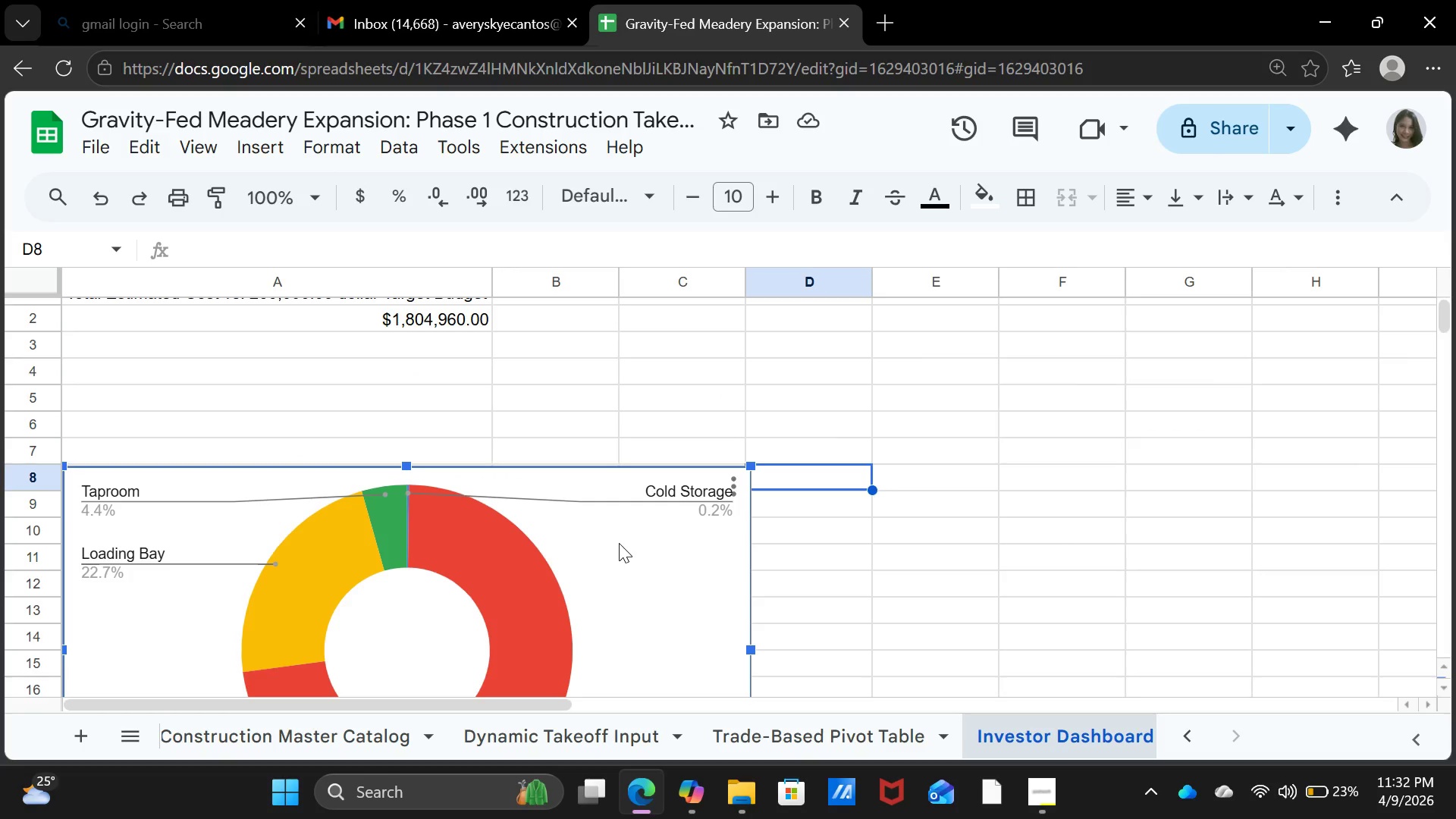 
left_click_drag(start_coordinate=[617, 548], to_coordinate=[632, 483])
 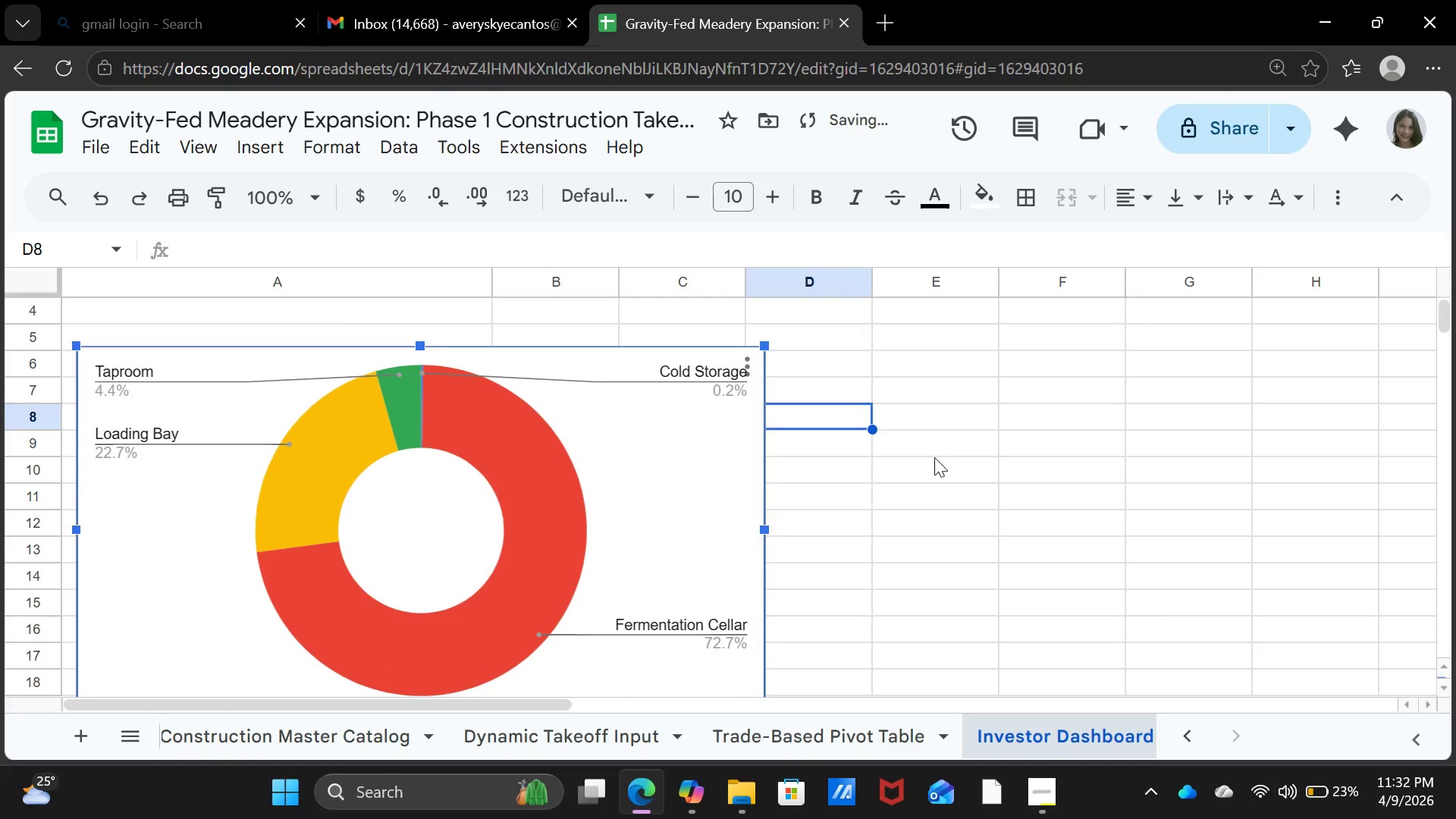 
left_click([934, 457])
 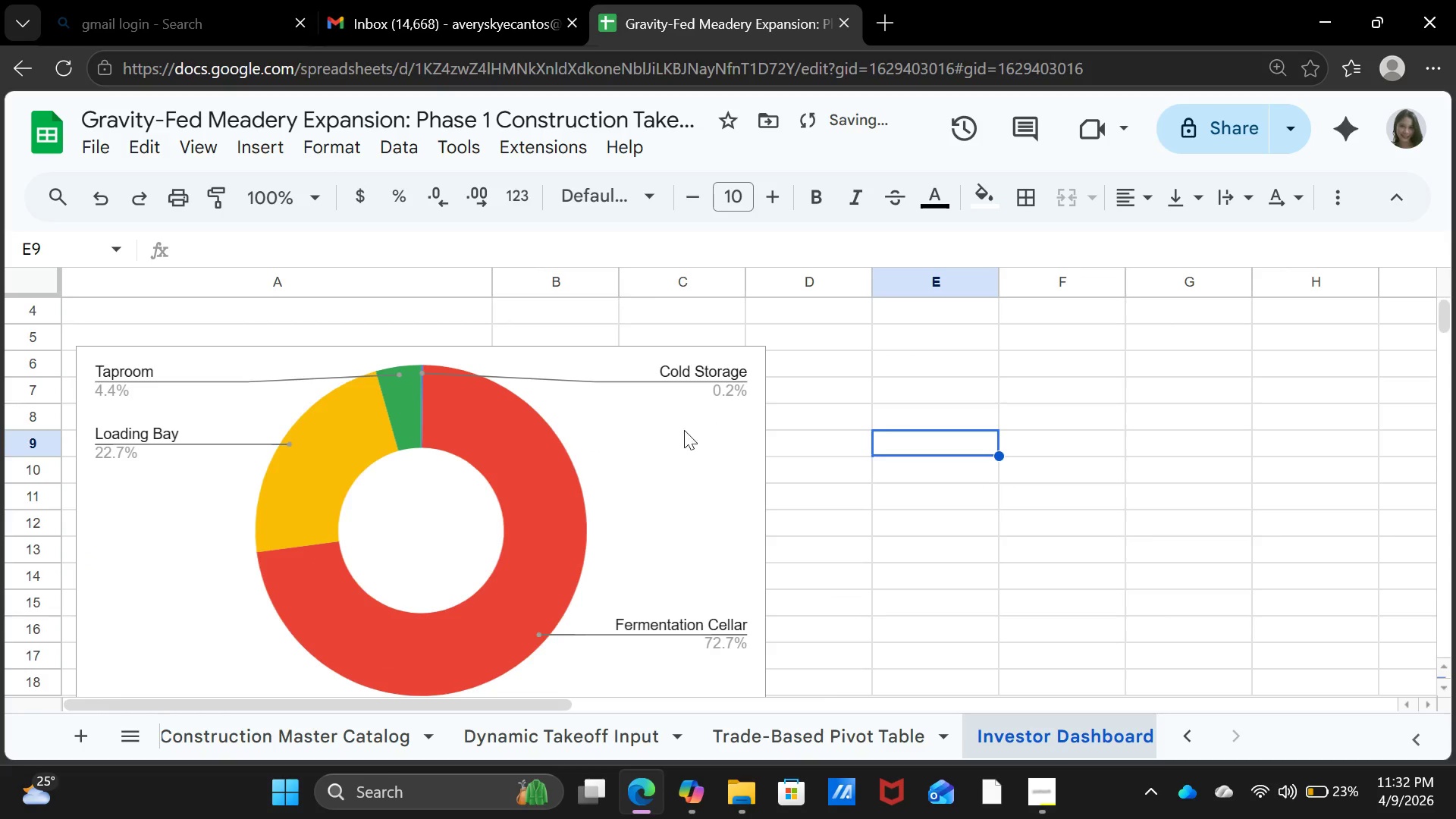 
left_click([679, 455])
 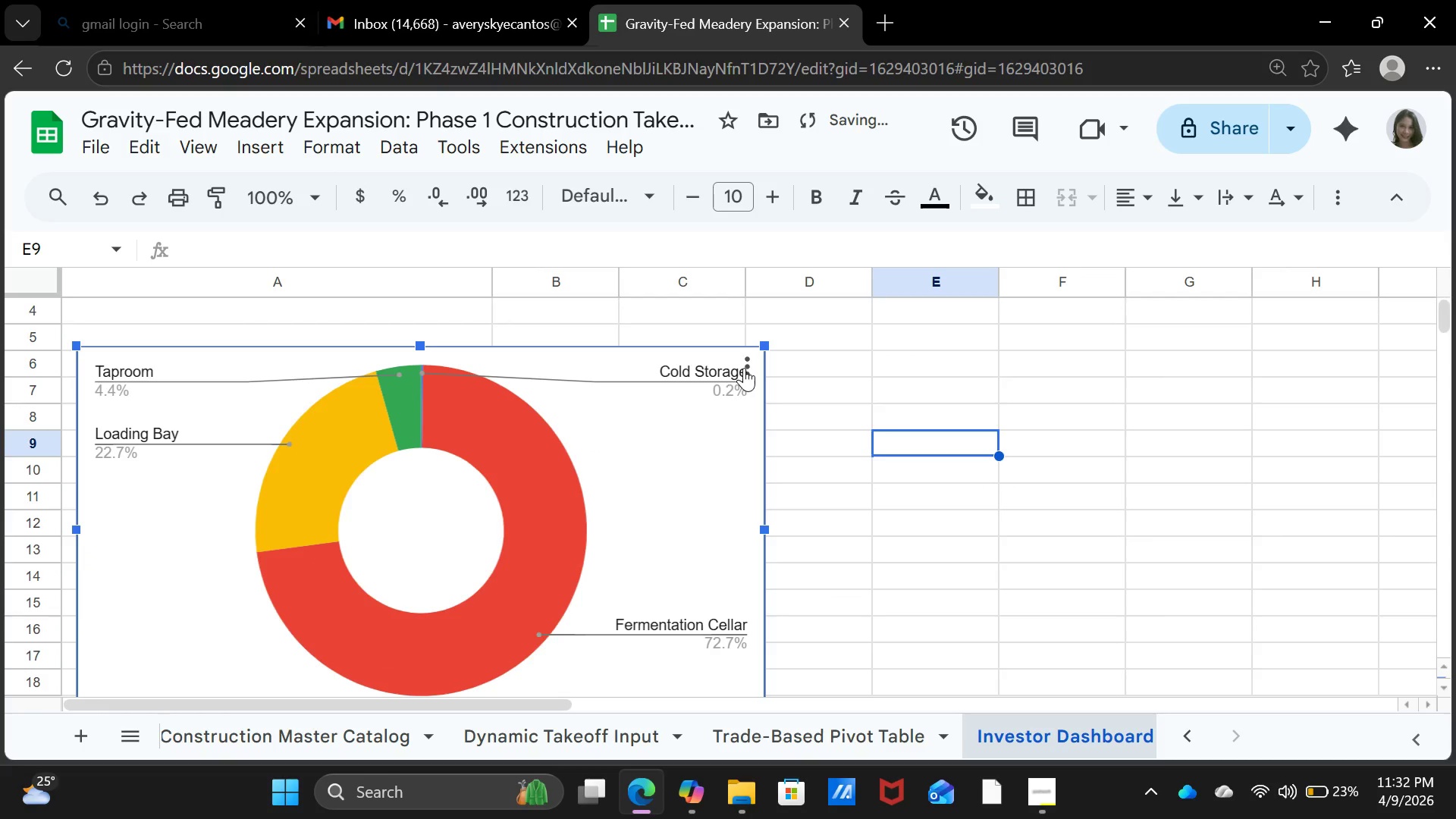 
left_click([745, 368])
 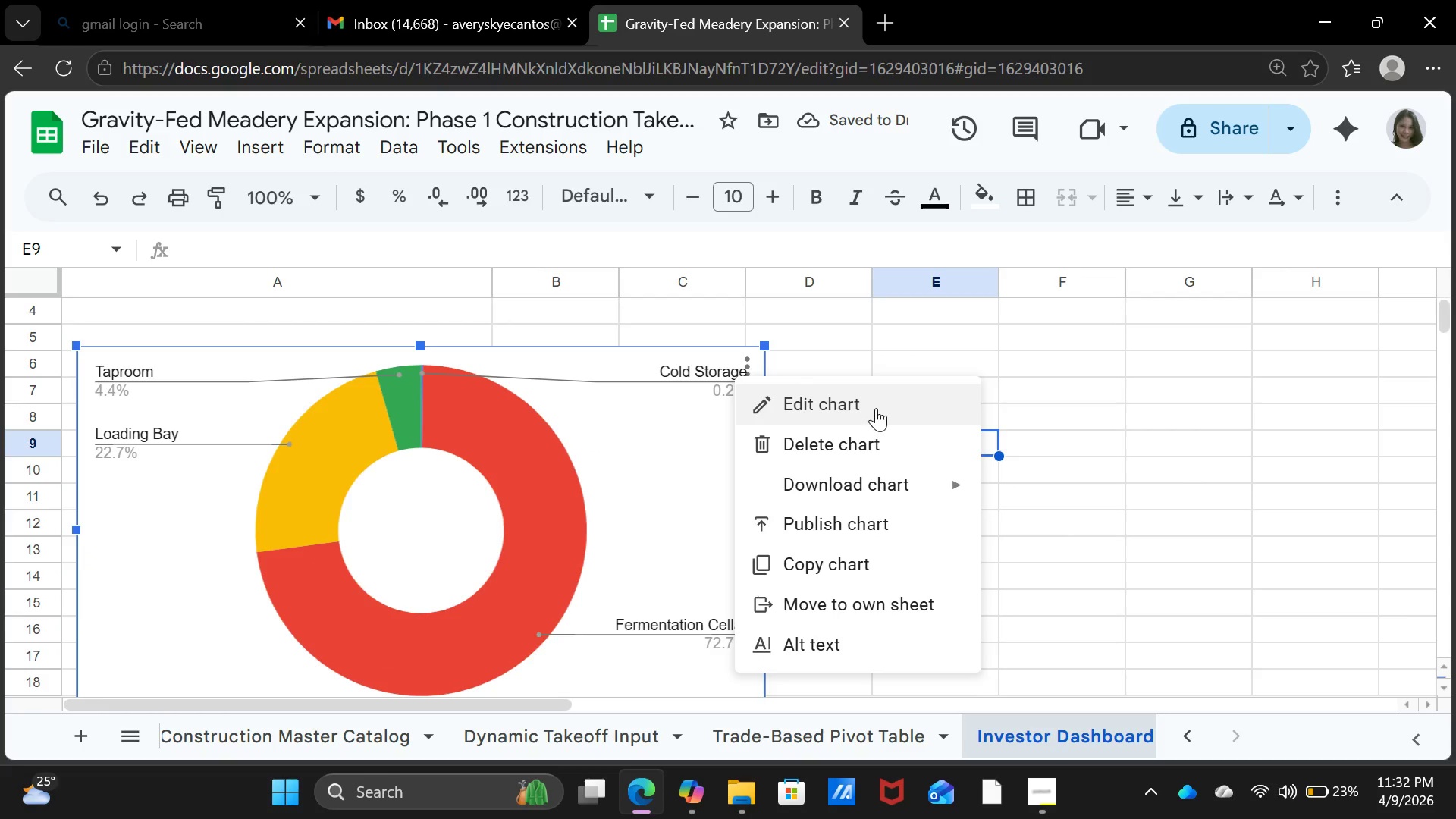 
left_click([877, 406])
 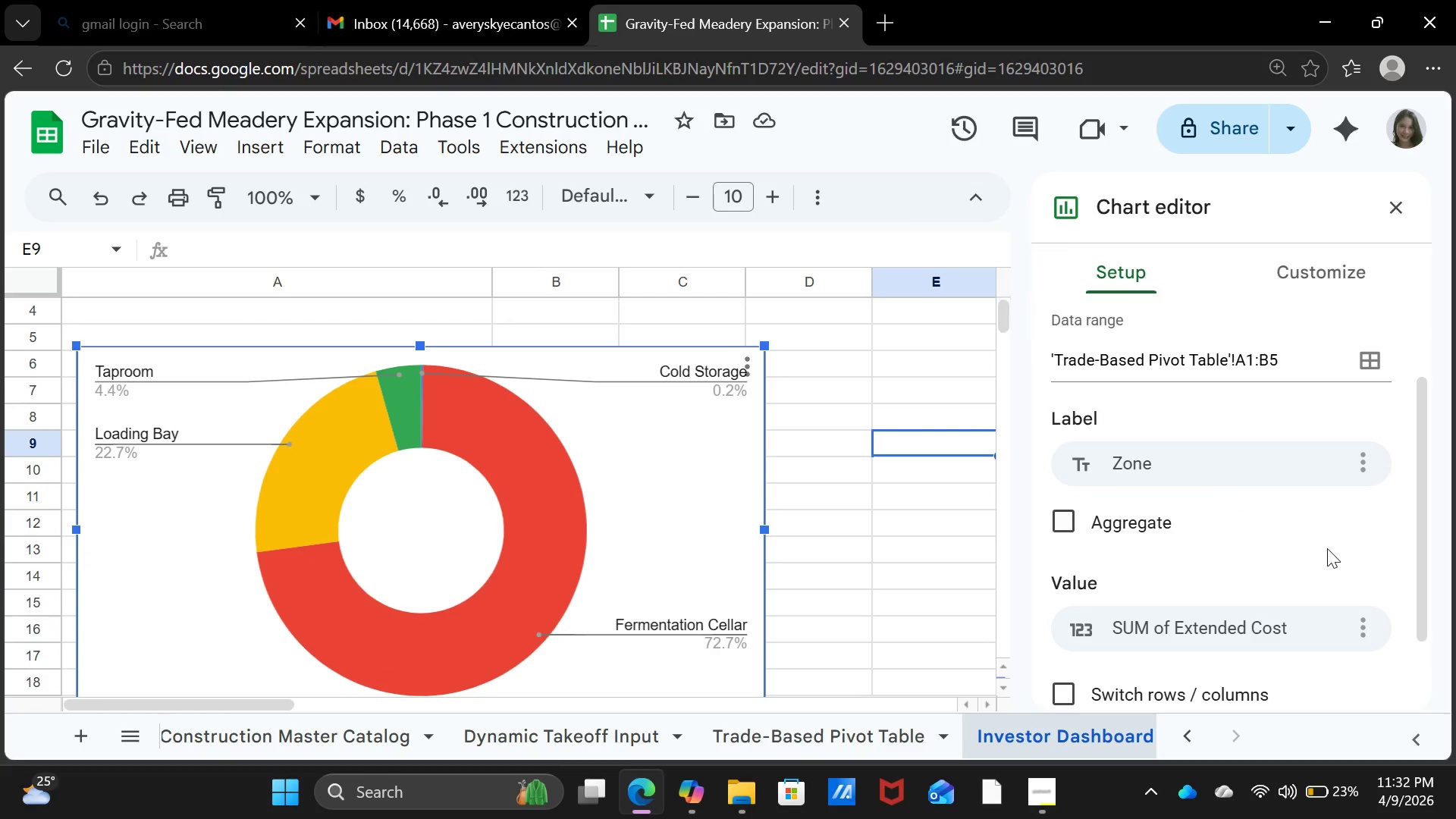 
scroll: coordinate [1327, 548], scroll_direction: down, amount: 2.0
 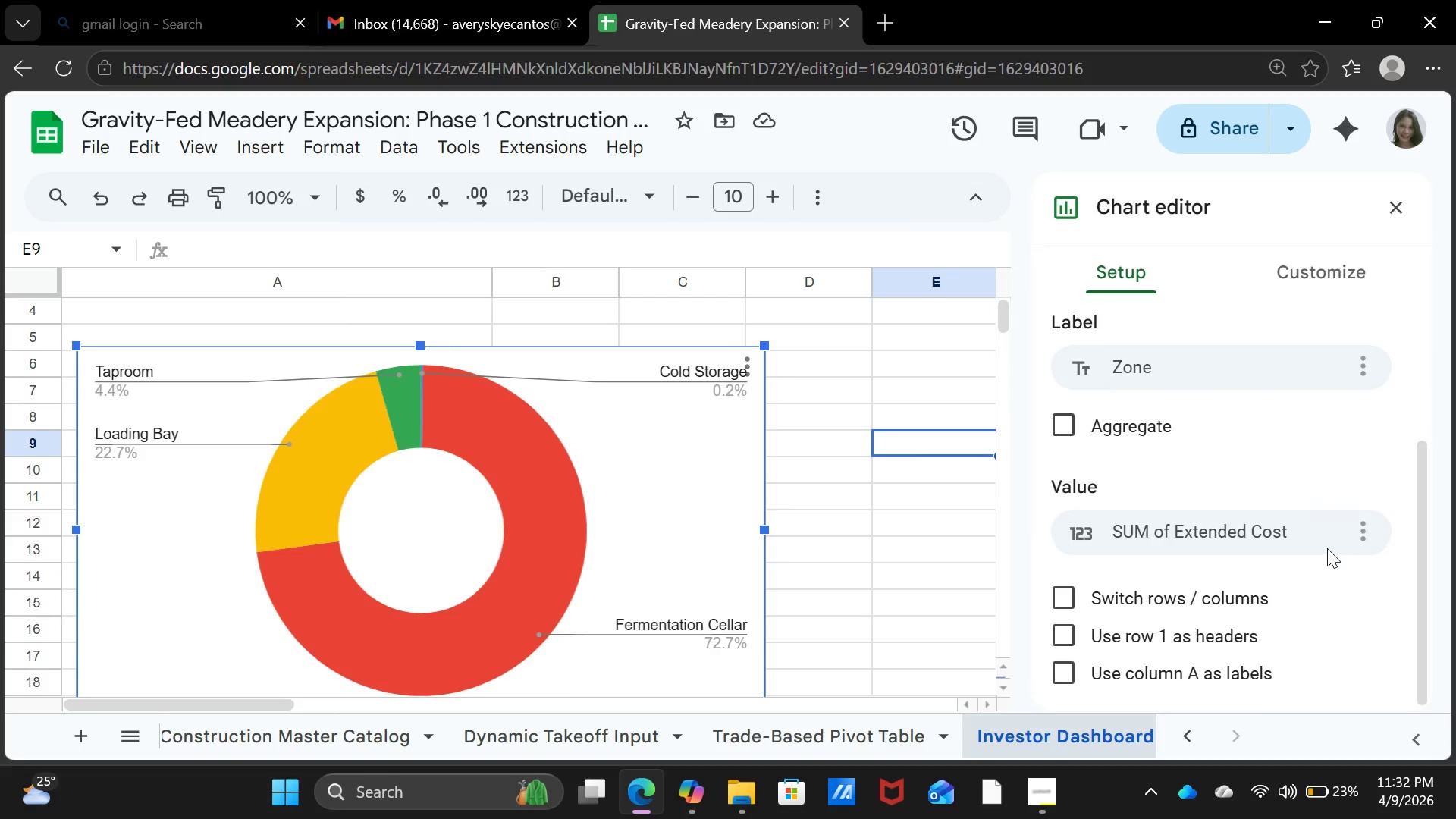 
scroll: coordinate [1327, 548], scroll_direction: up, amount: 2.0
 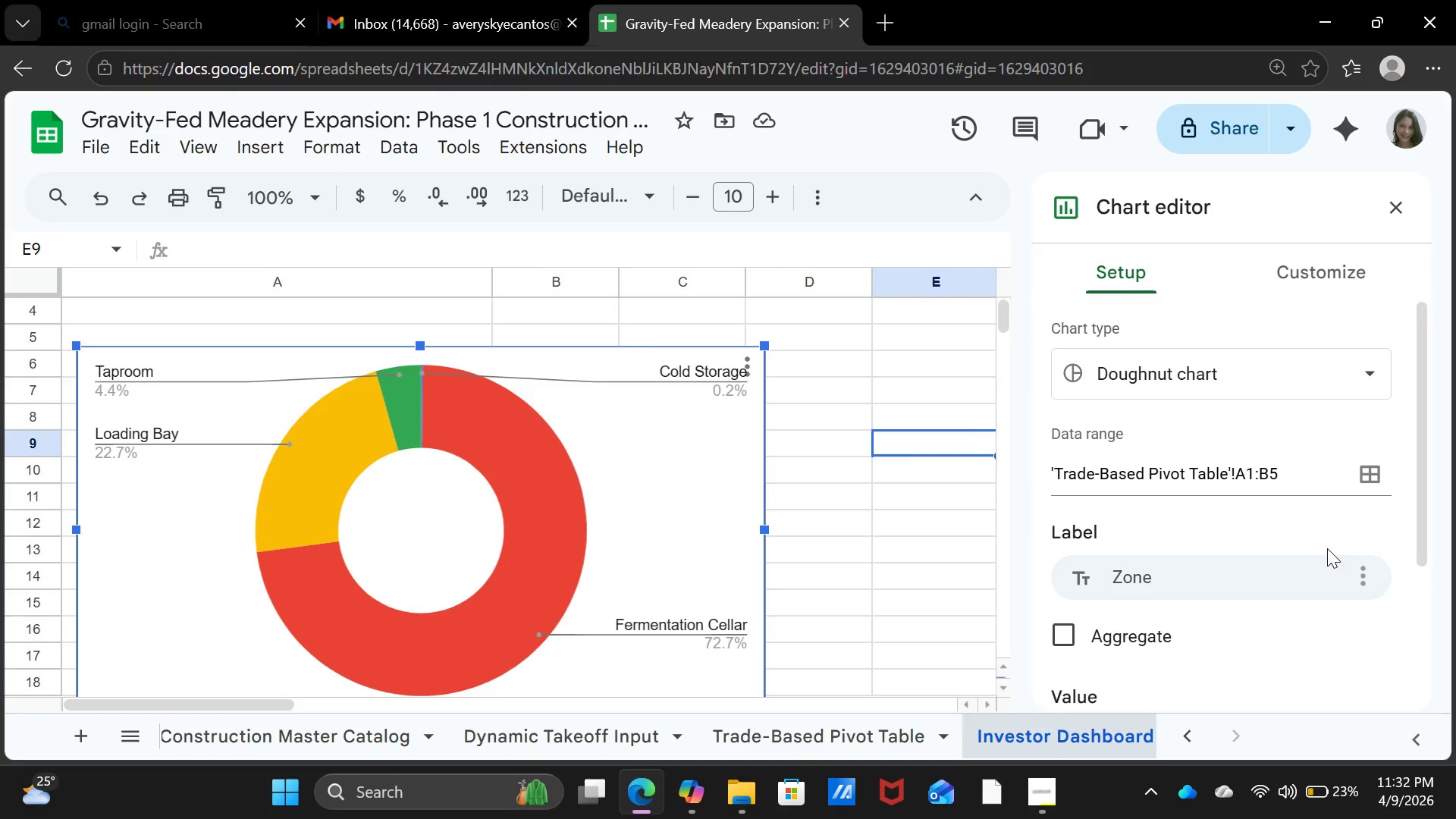 
scroll: coordinate [1327, 548], scroll_direction: down, amount: 1.0
 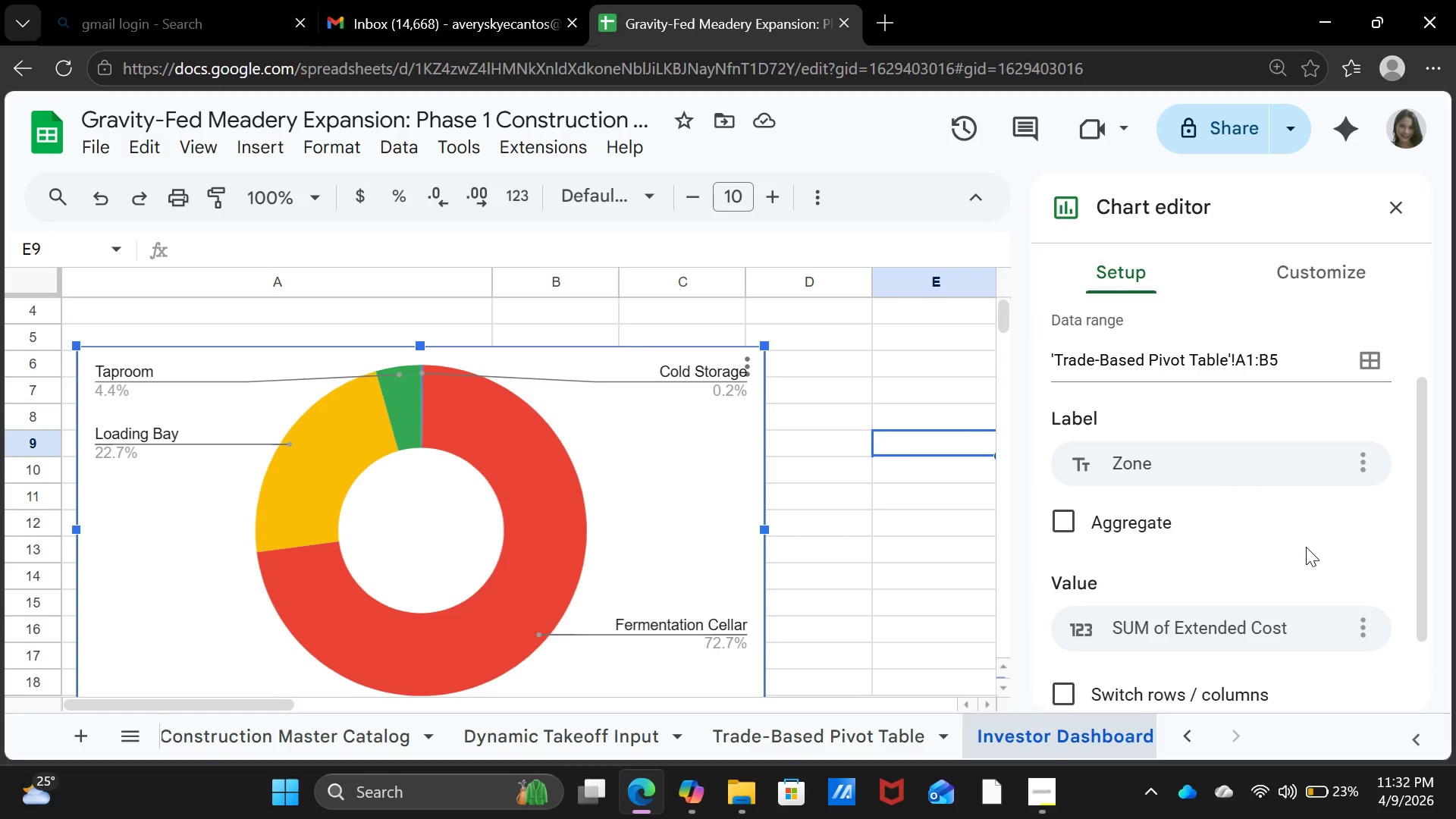 
left_click([1208, 473])
 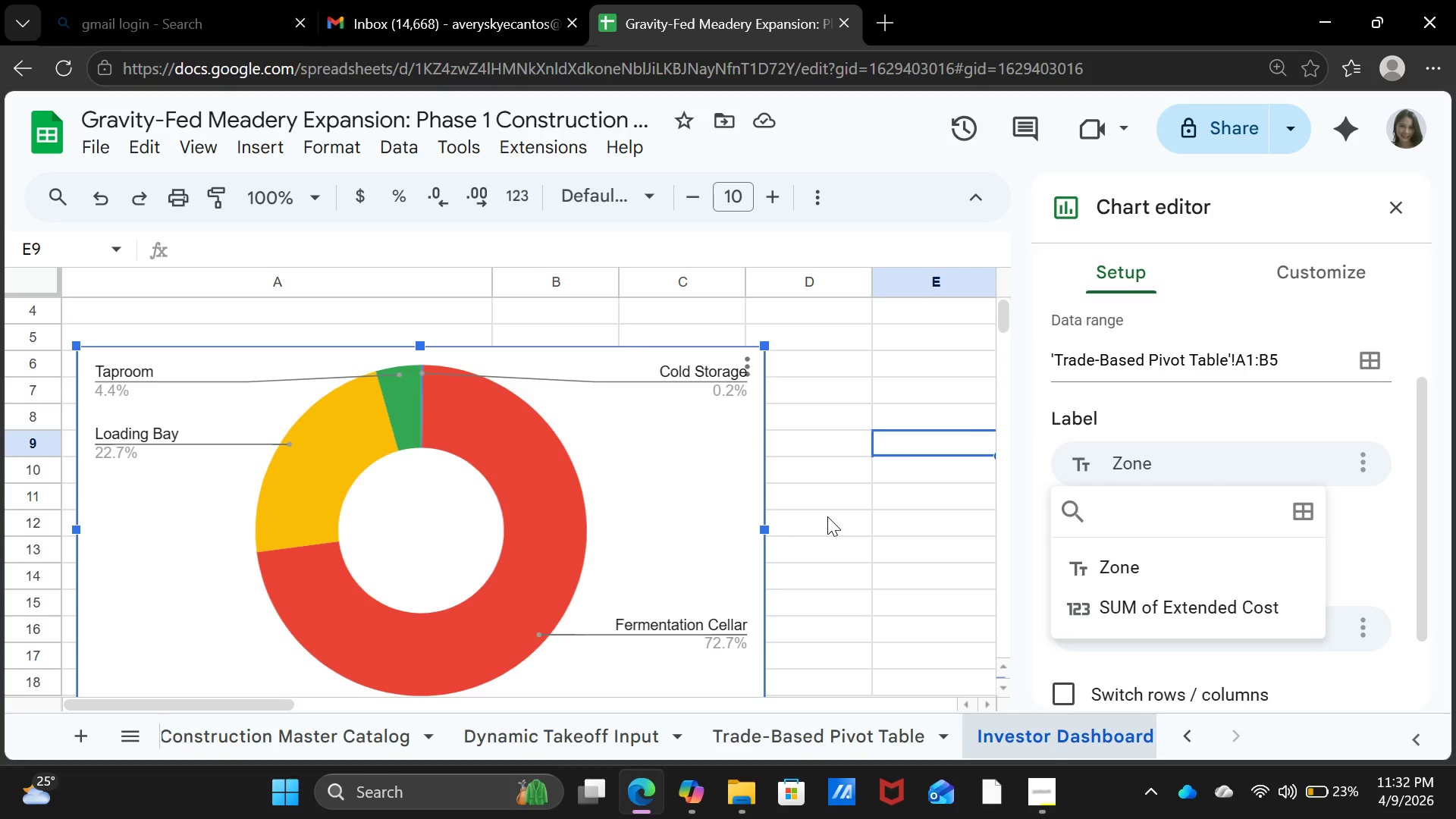 
wait(6.47)
 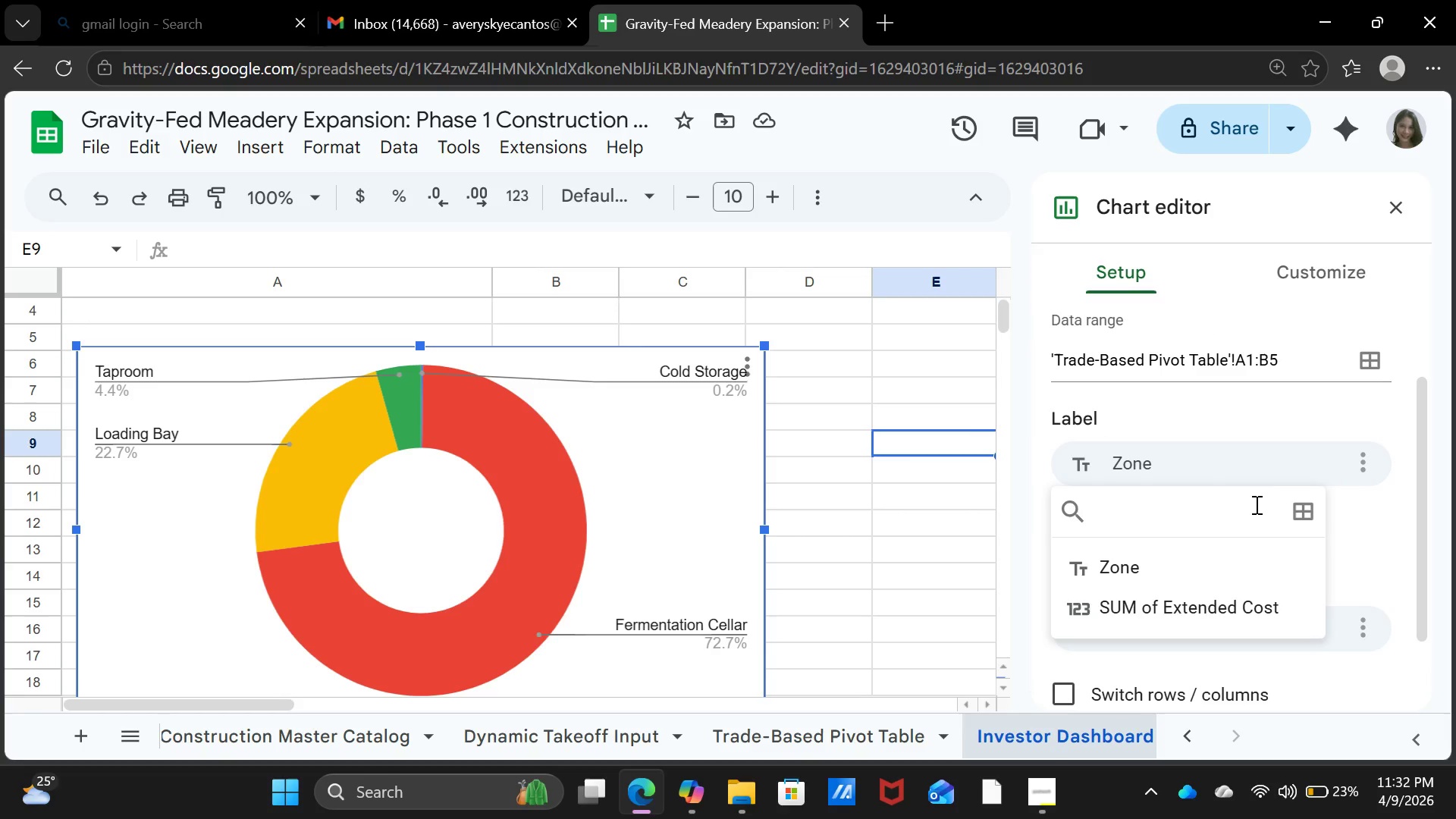 
scroll: coordinate [827, 516], scroll_direction: up, amount: 1.0